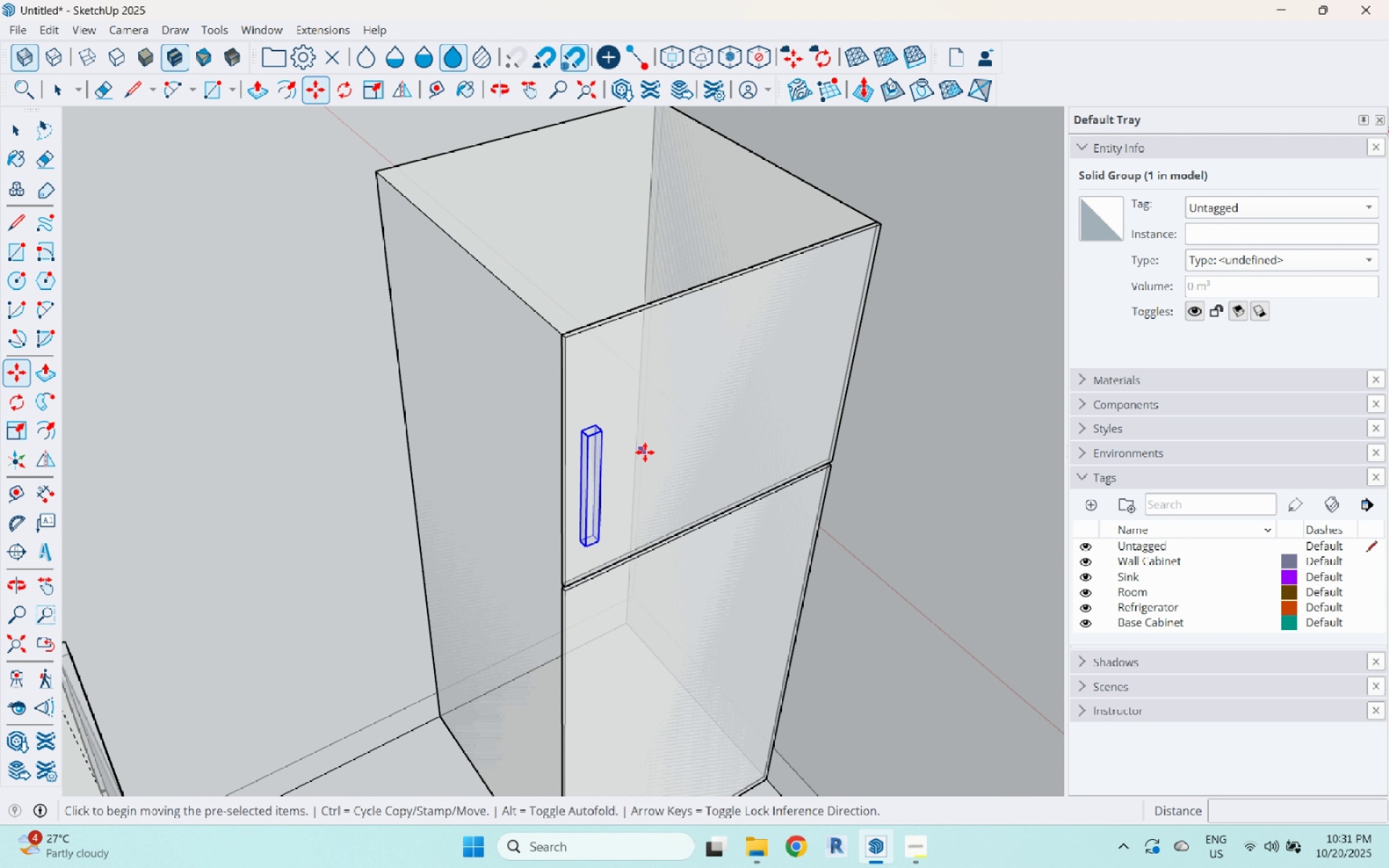 
key(Control+ControlLeft)
 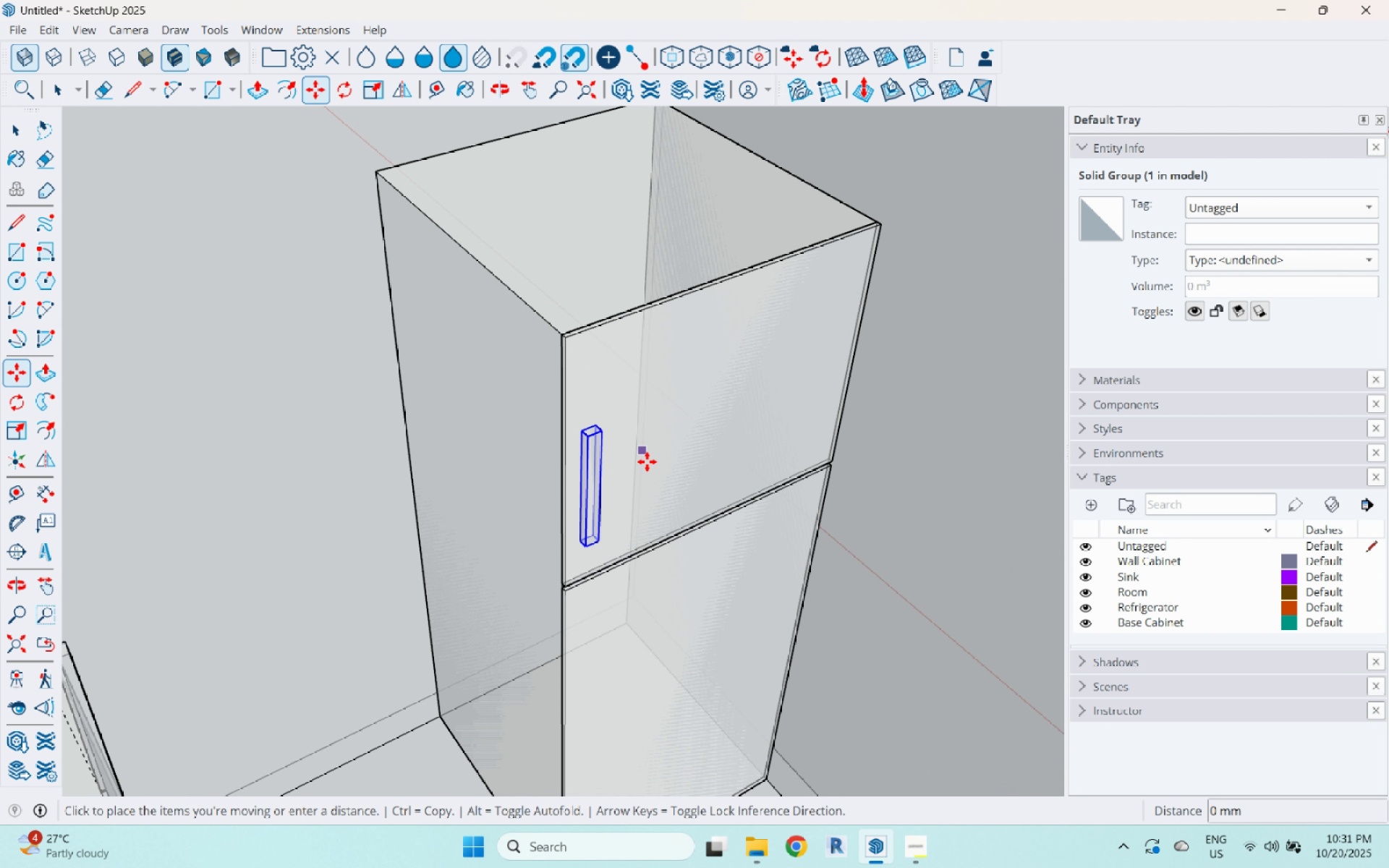 
left_click([645, 452])
 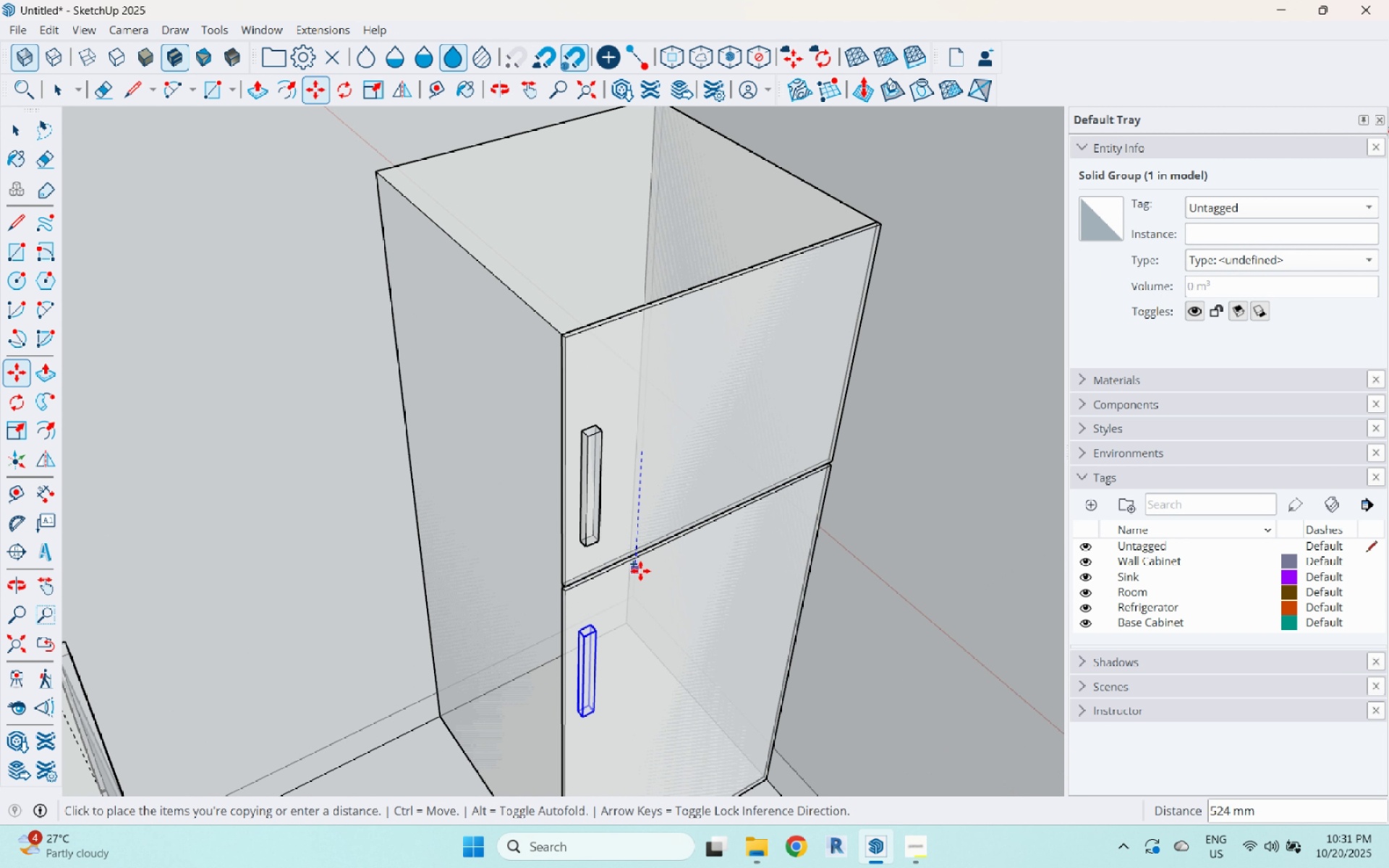 
left_click([640, 571])
 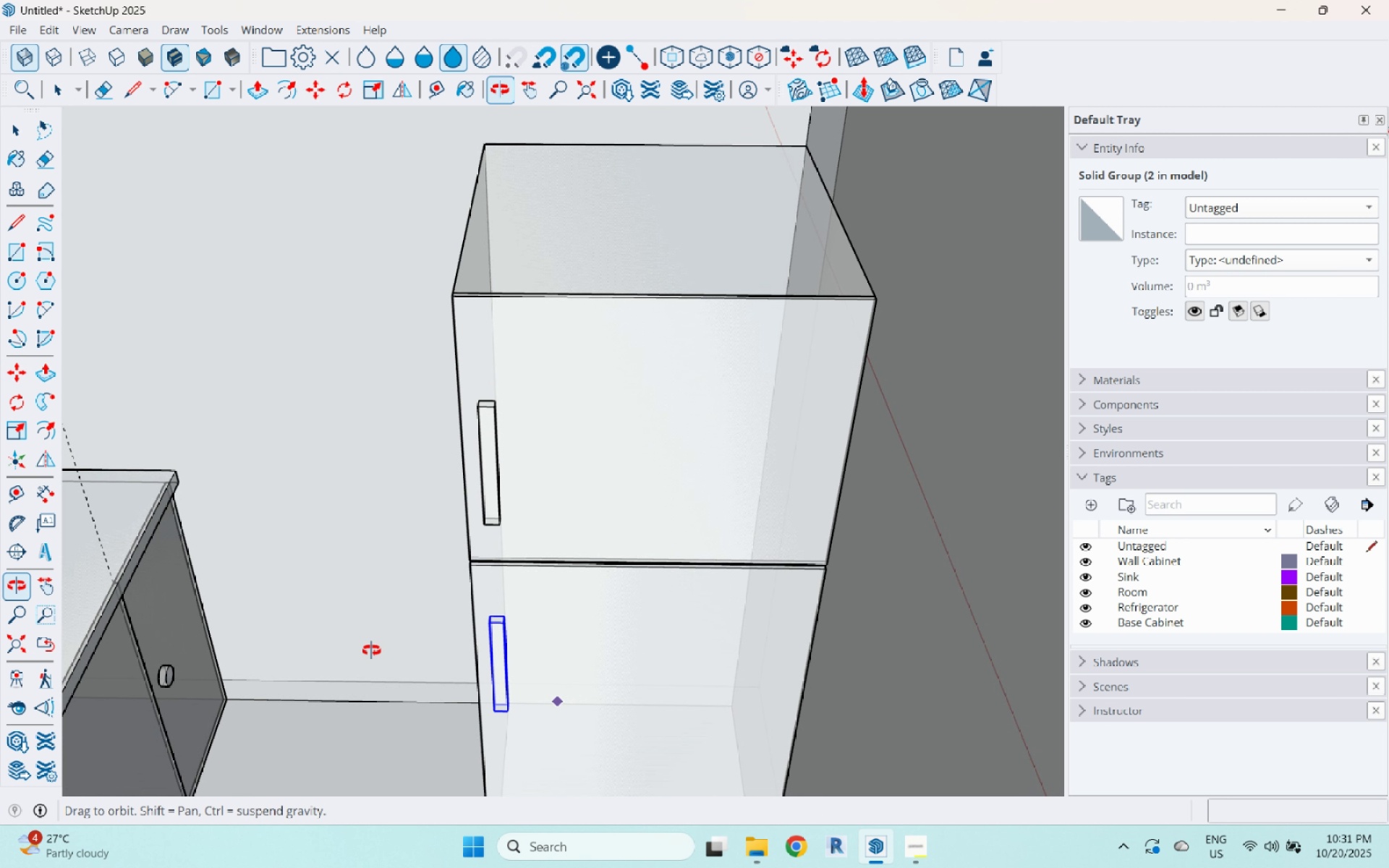 
scroll: coordinate [522, 592], scroll_direction: down, amount: 1.0
 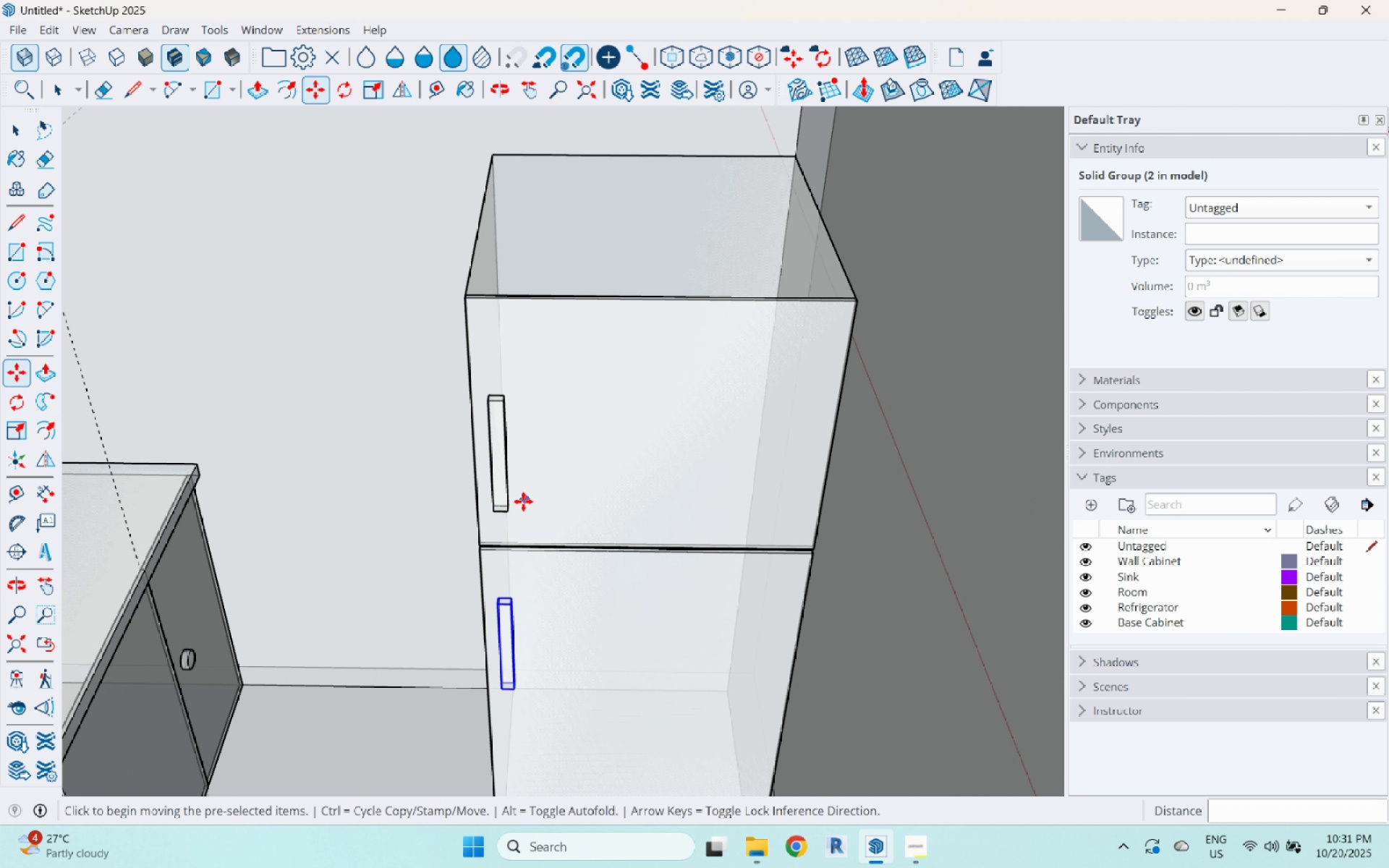 
key(Space)
 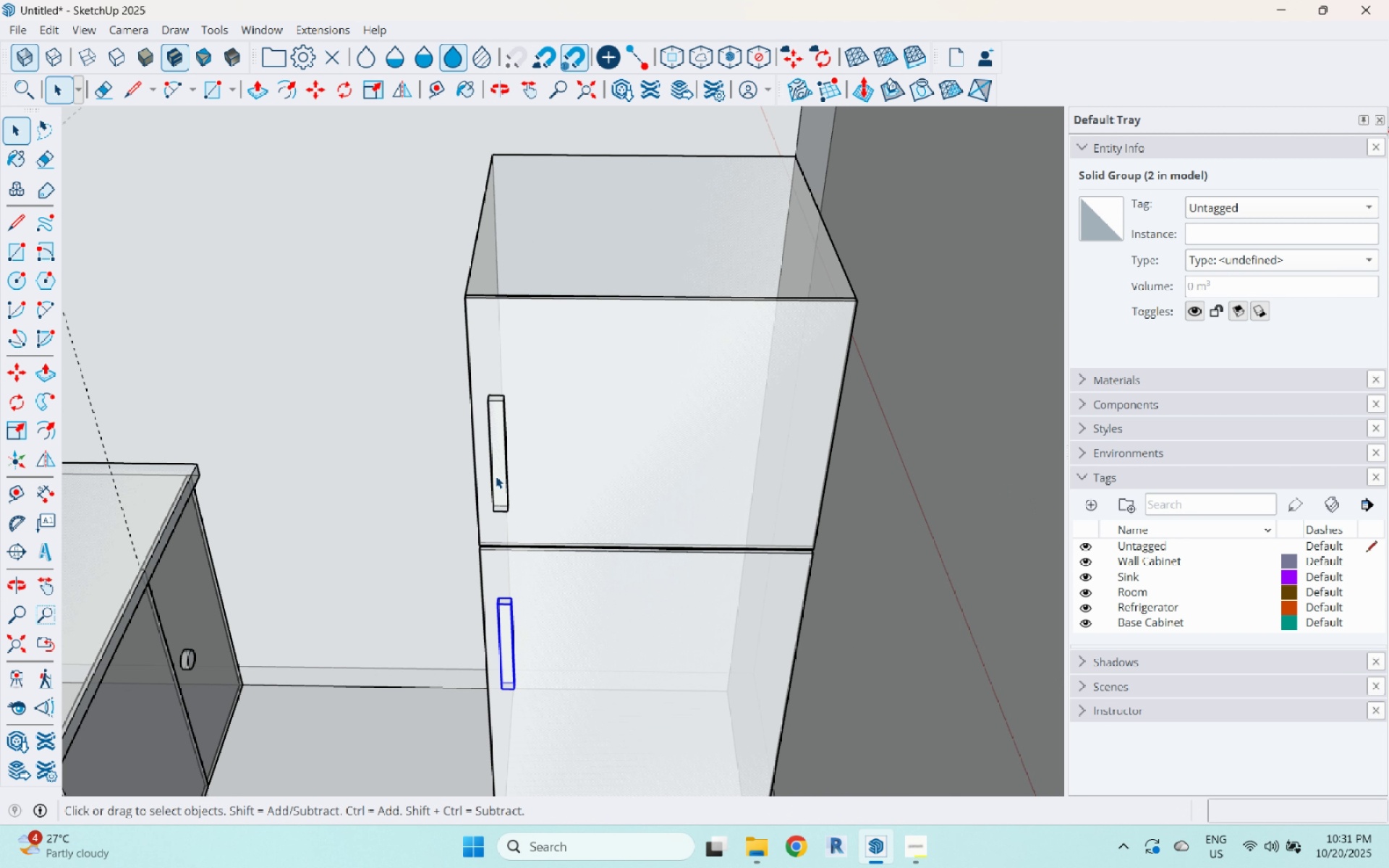 
left_click([496, 476])
 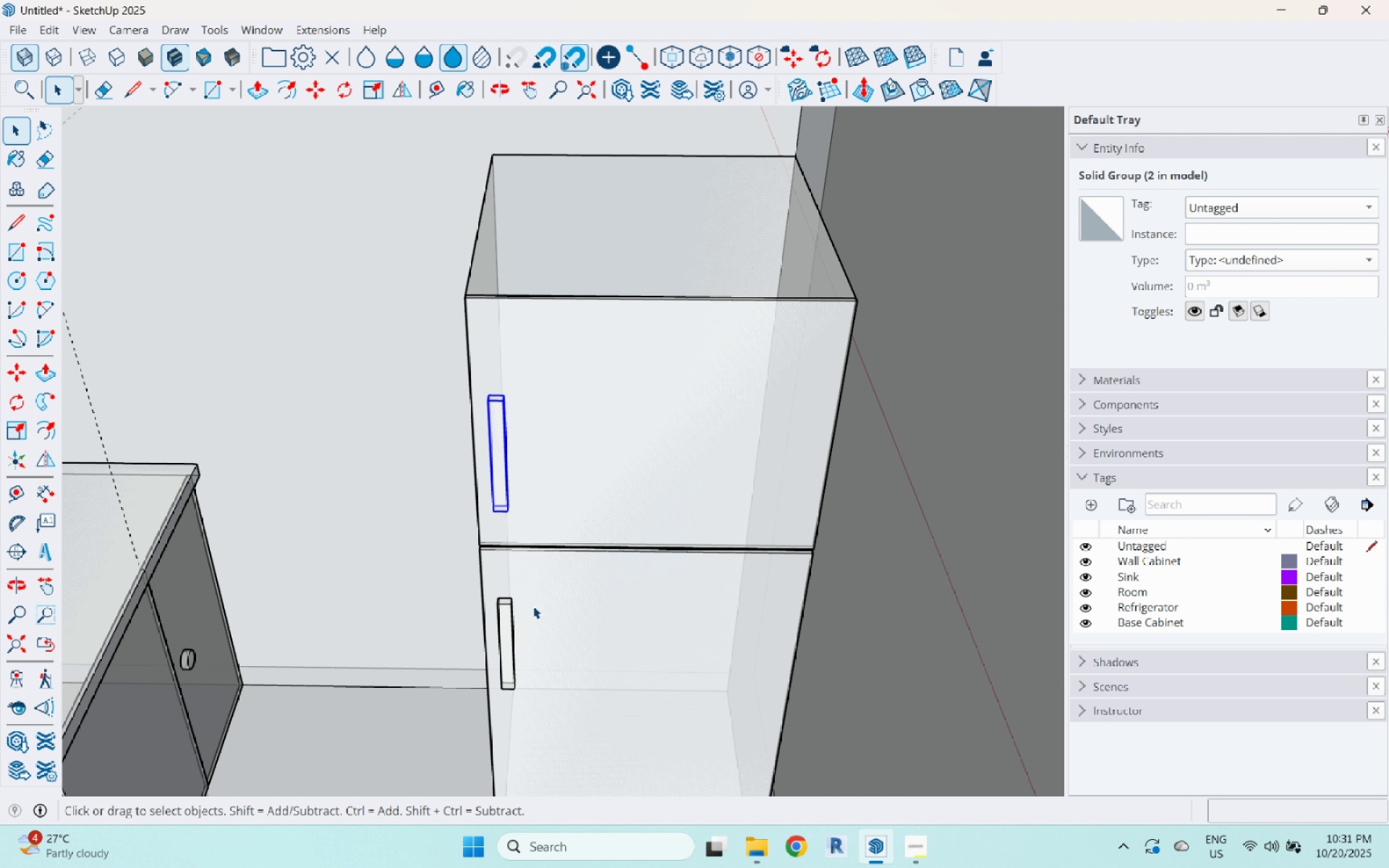 
hold_key(key=ControlLeft, duration=0.53)
left_click([505, 620])
 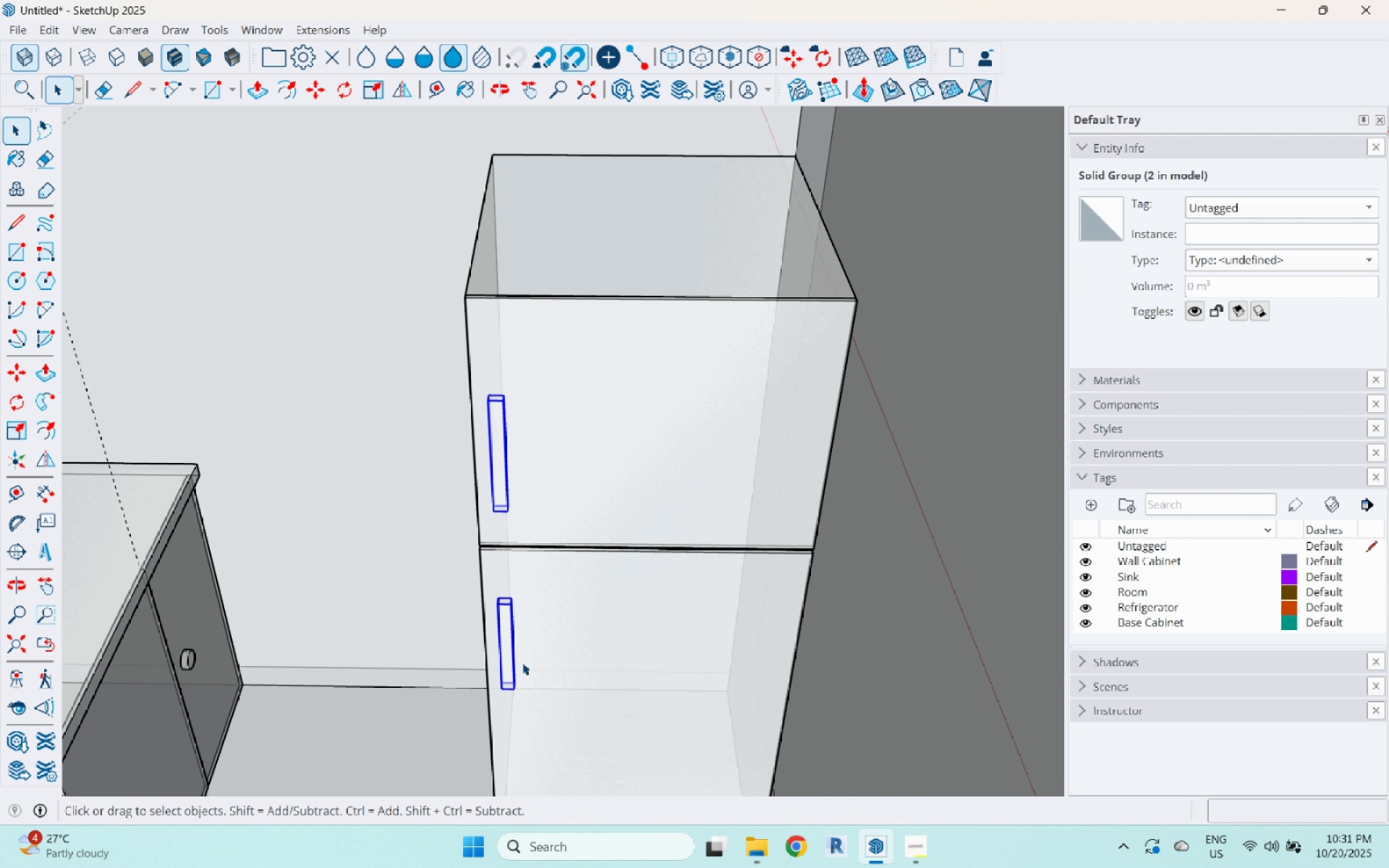 
key(M)
 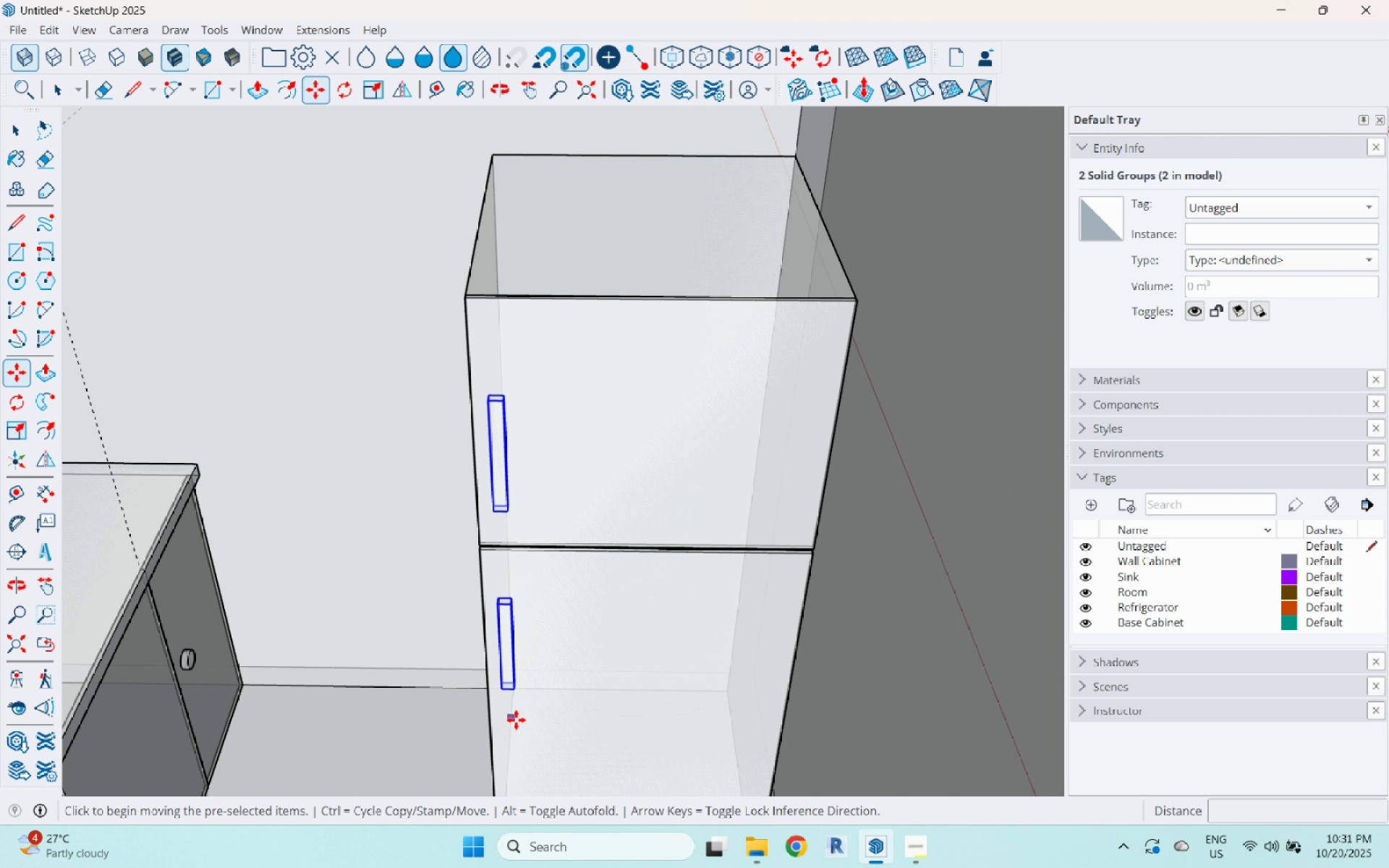 
left_click([514, 720])
 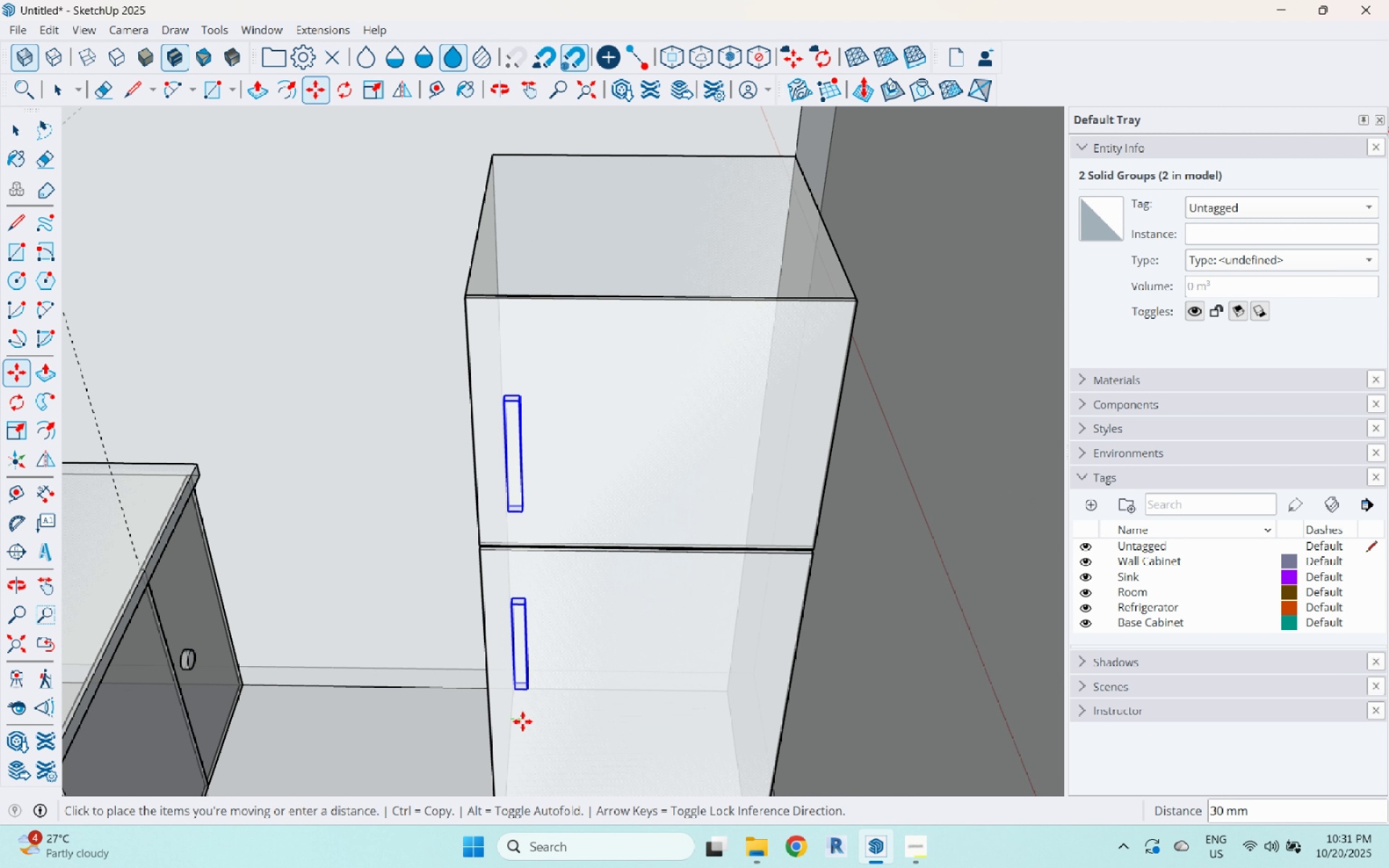 
left_click([522, 721])
 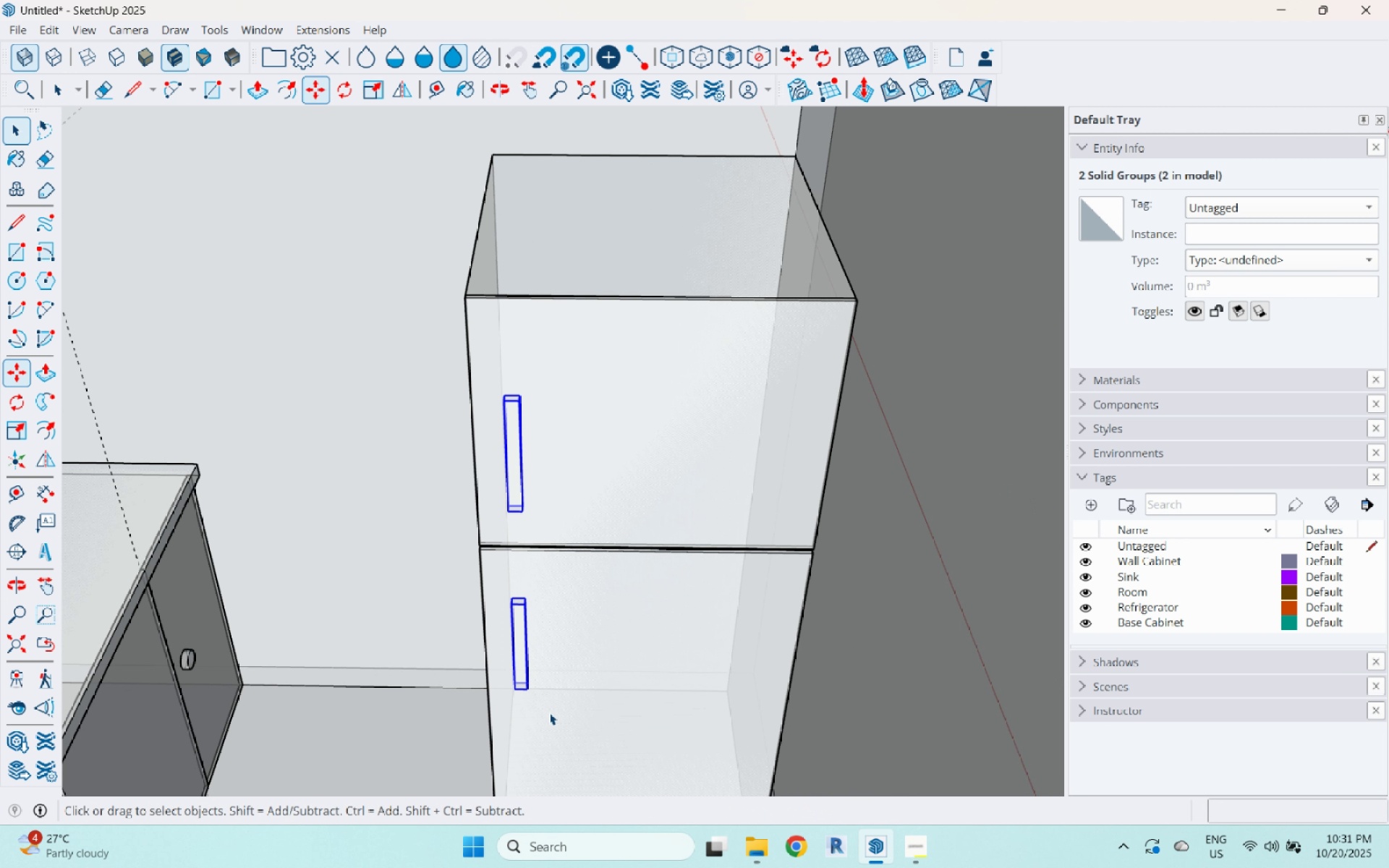 
key(Space)
 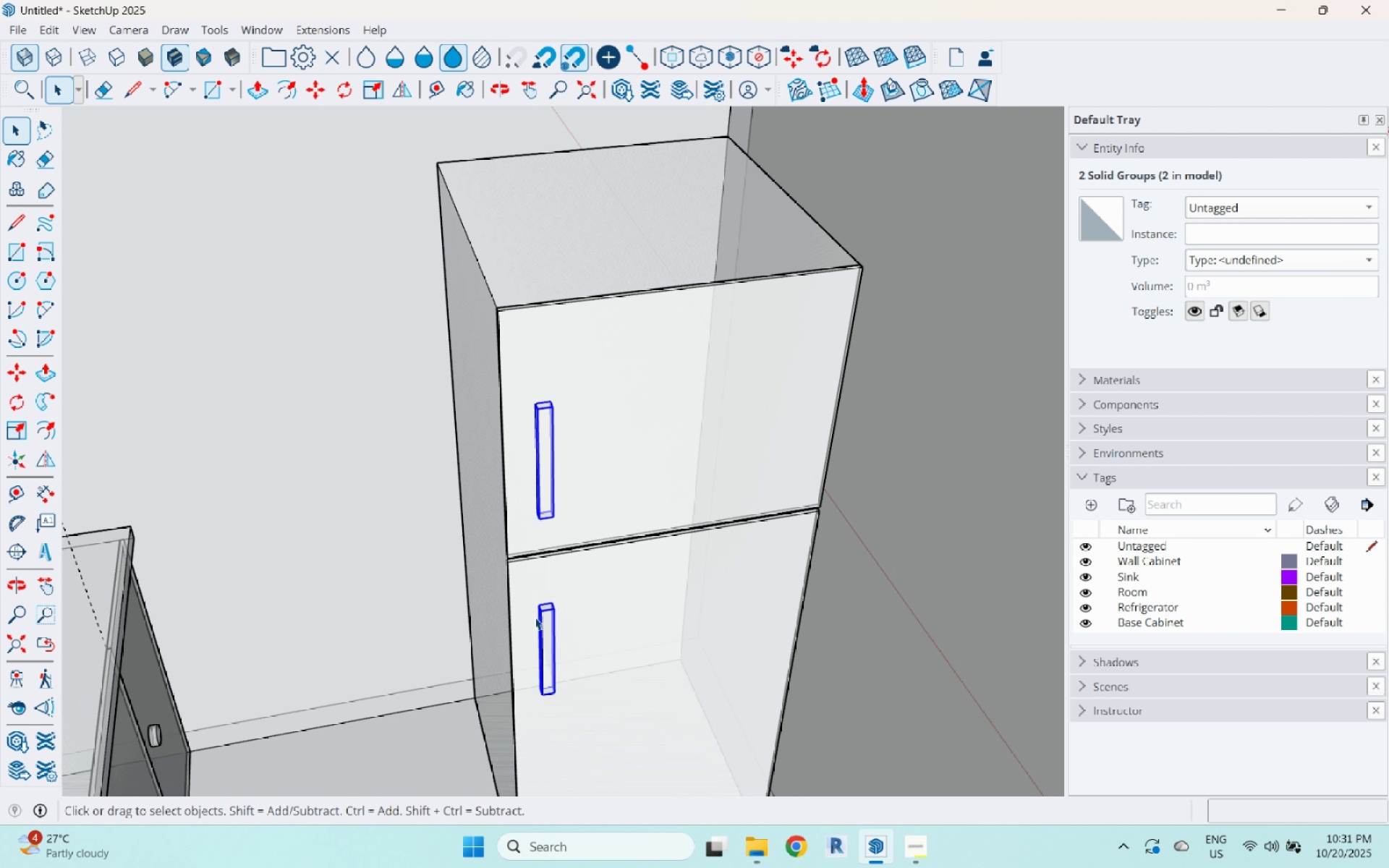 
scroll: coordinate [498, 592], scroll_direction: up, amount: 5.0
 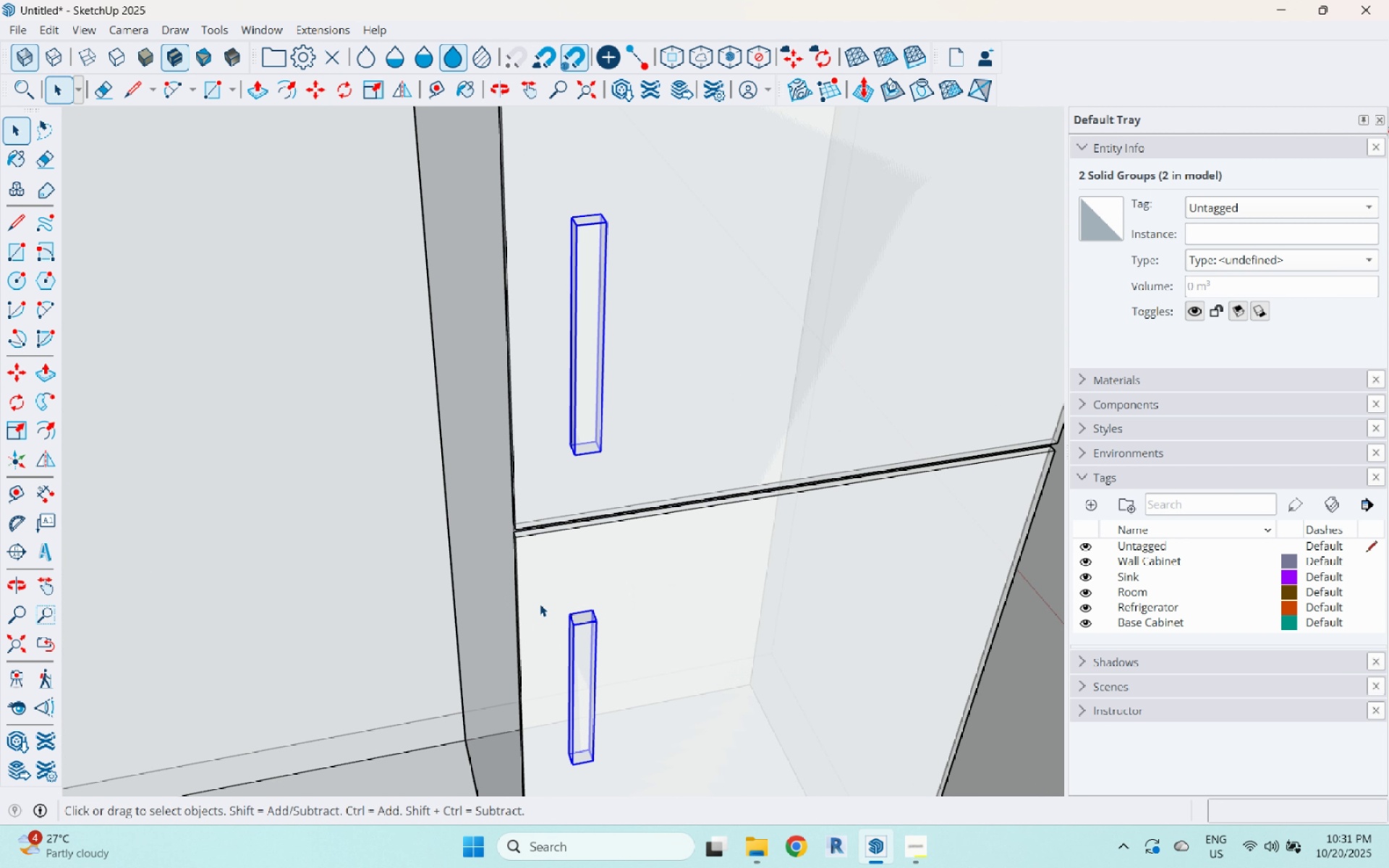 
key(S)
 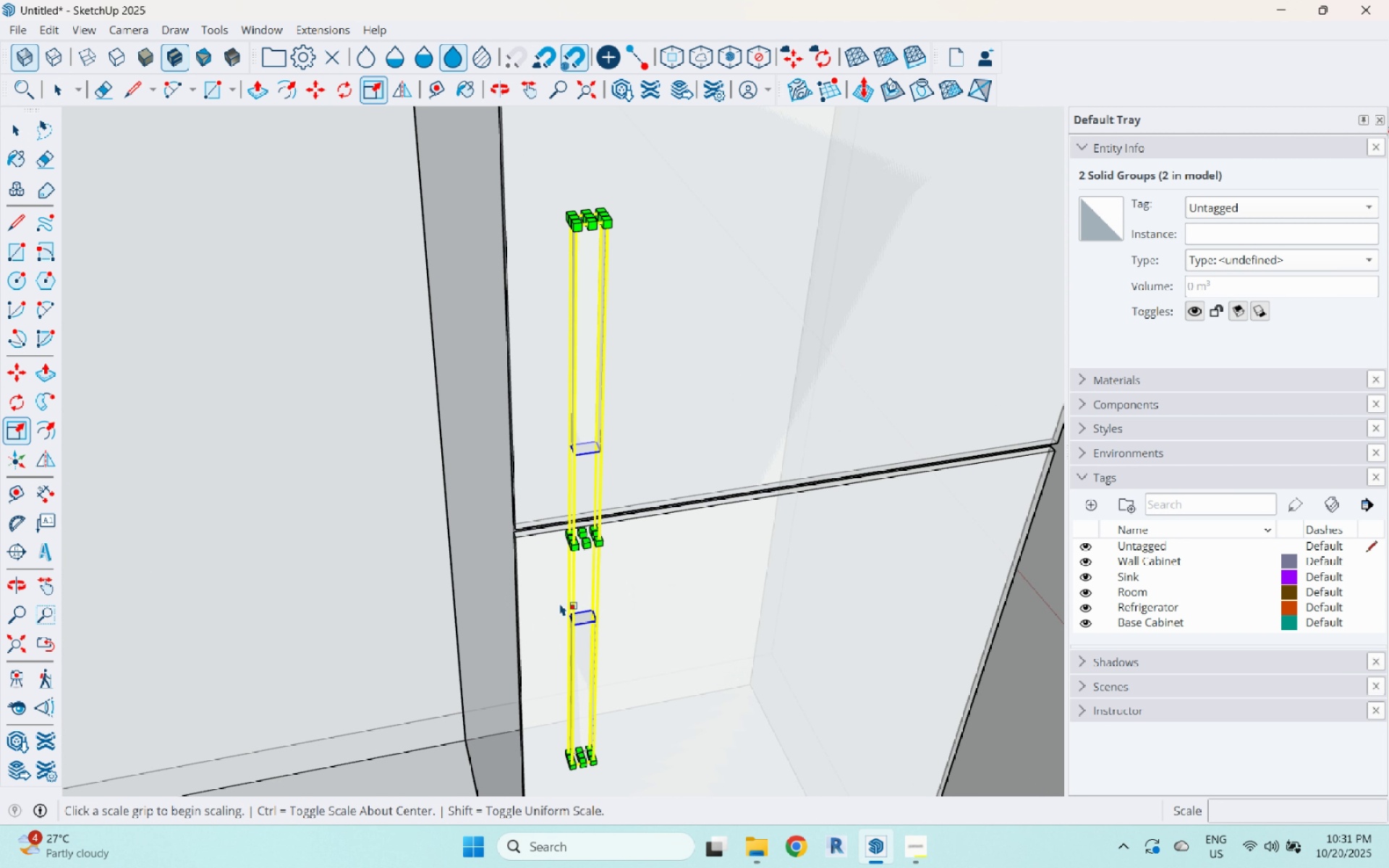 
scroll: coordinate [586, 579], scroll_direction: none, amount: 0.0
 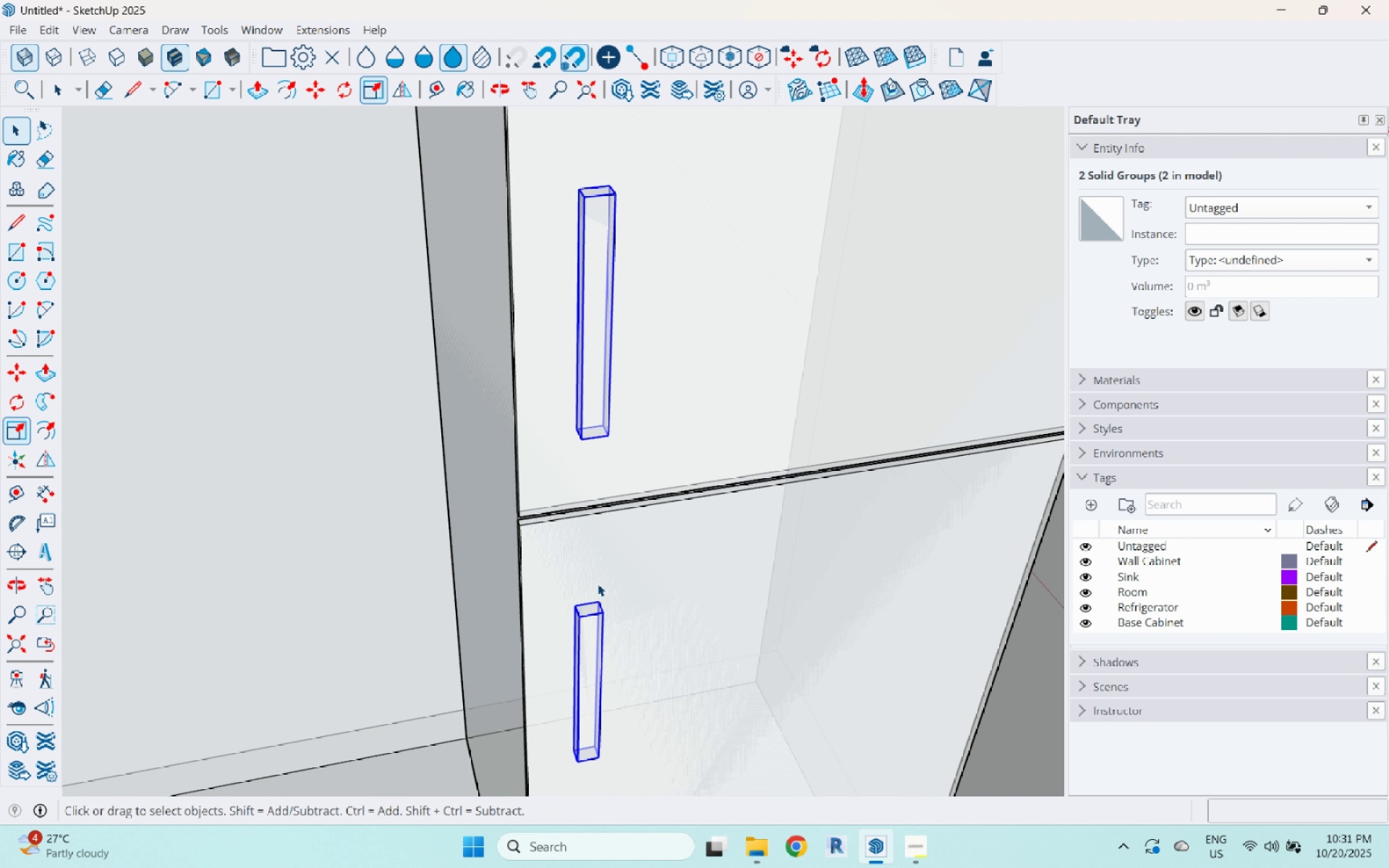 
key(Space)
 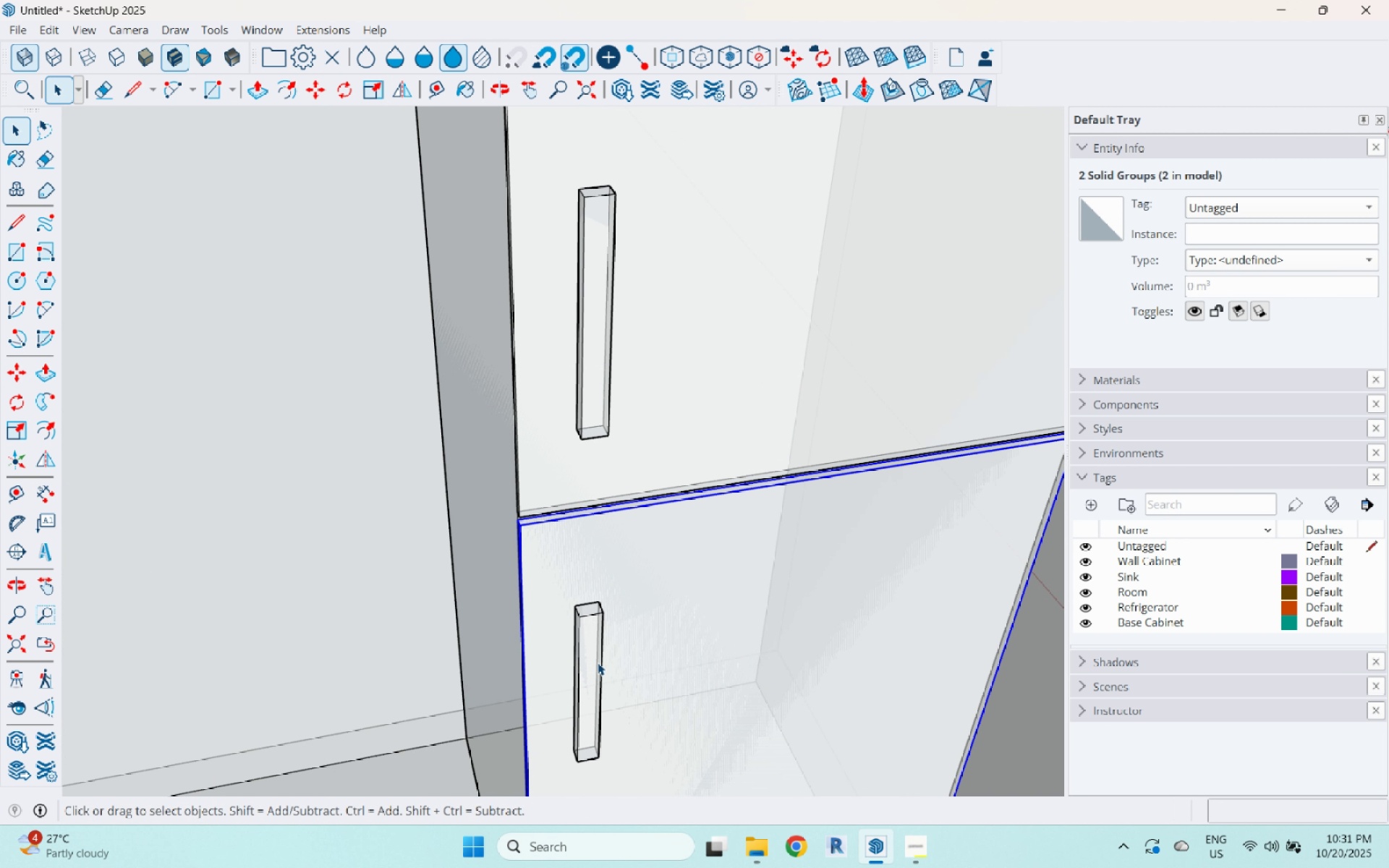 
double_click([598, 663])
 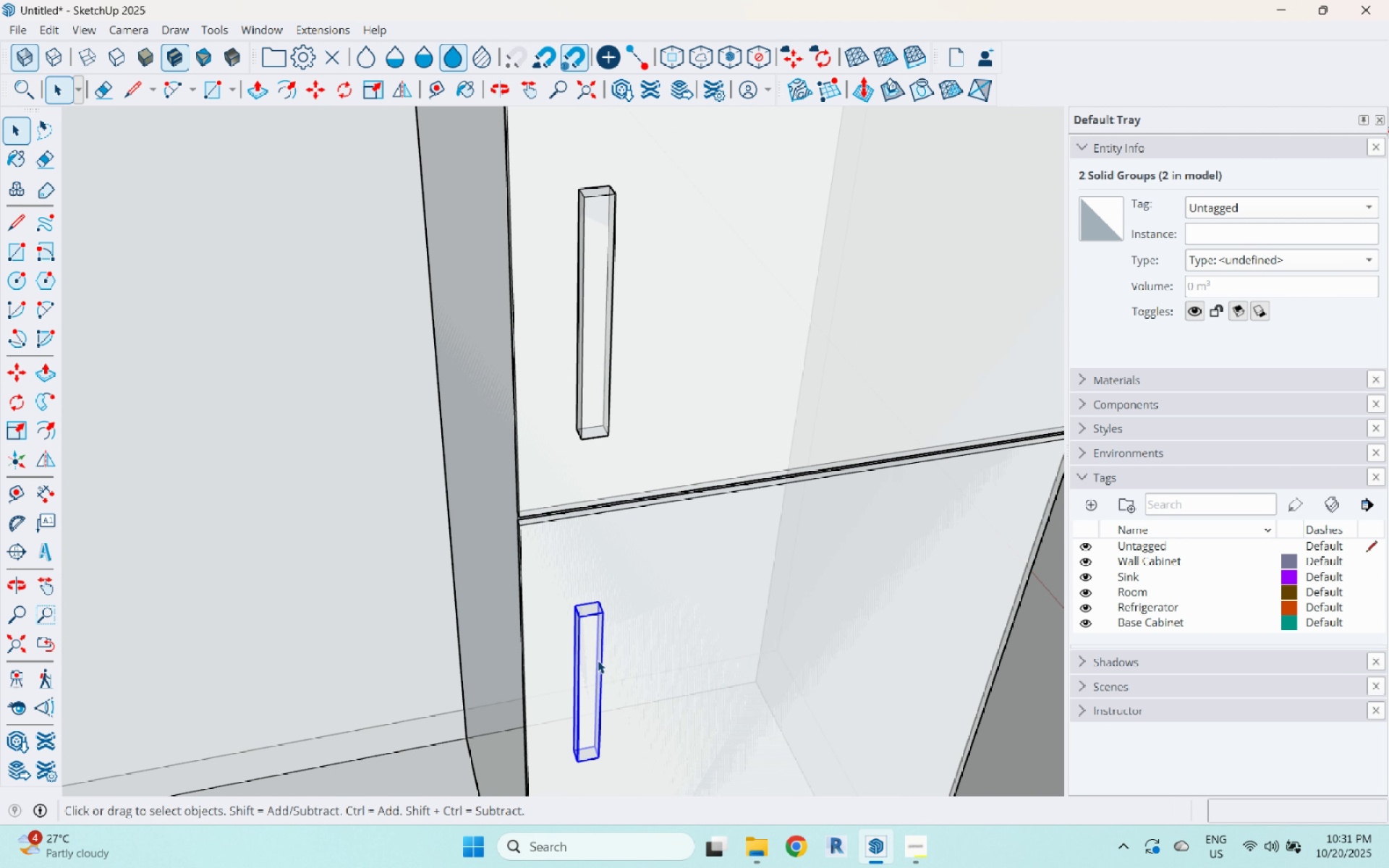 
key(S)
 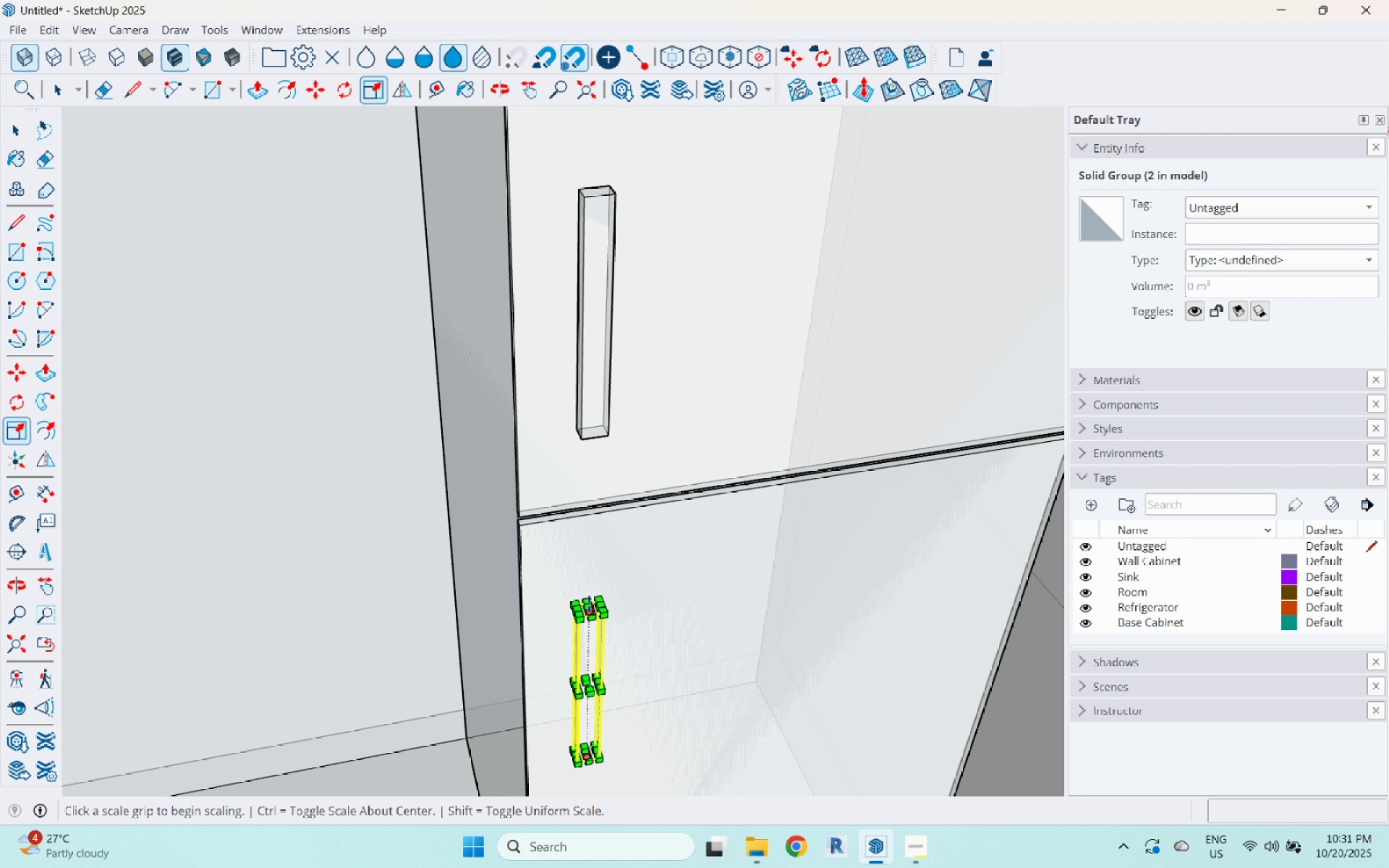 
left_click([589, 604])
 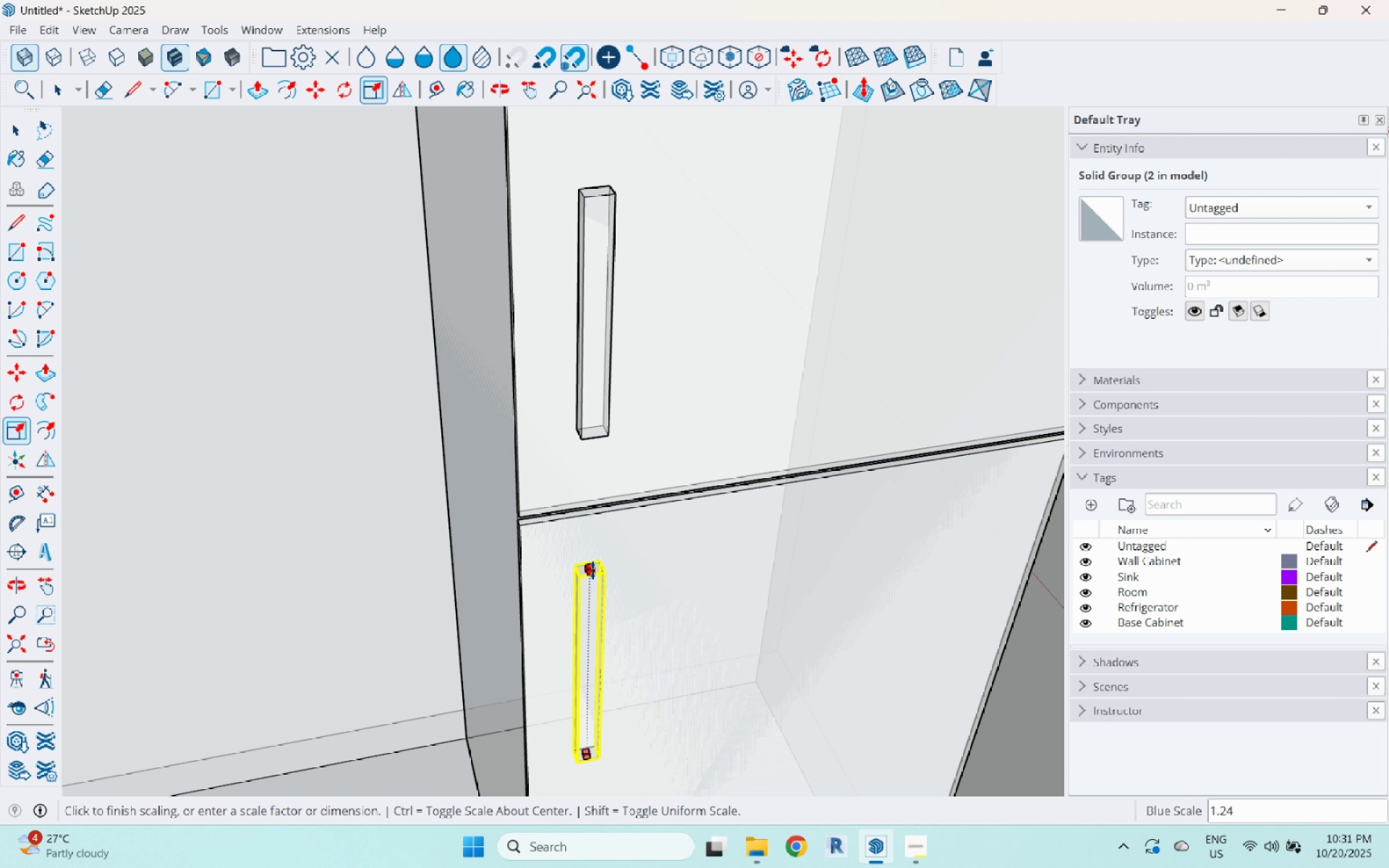 
left_click([592, 570])
 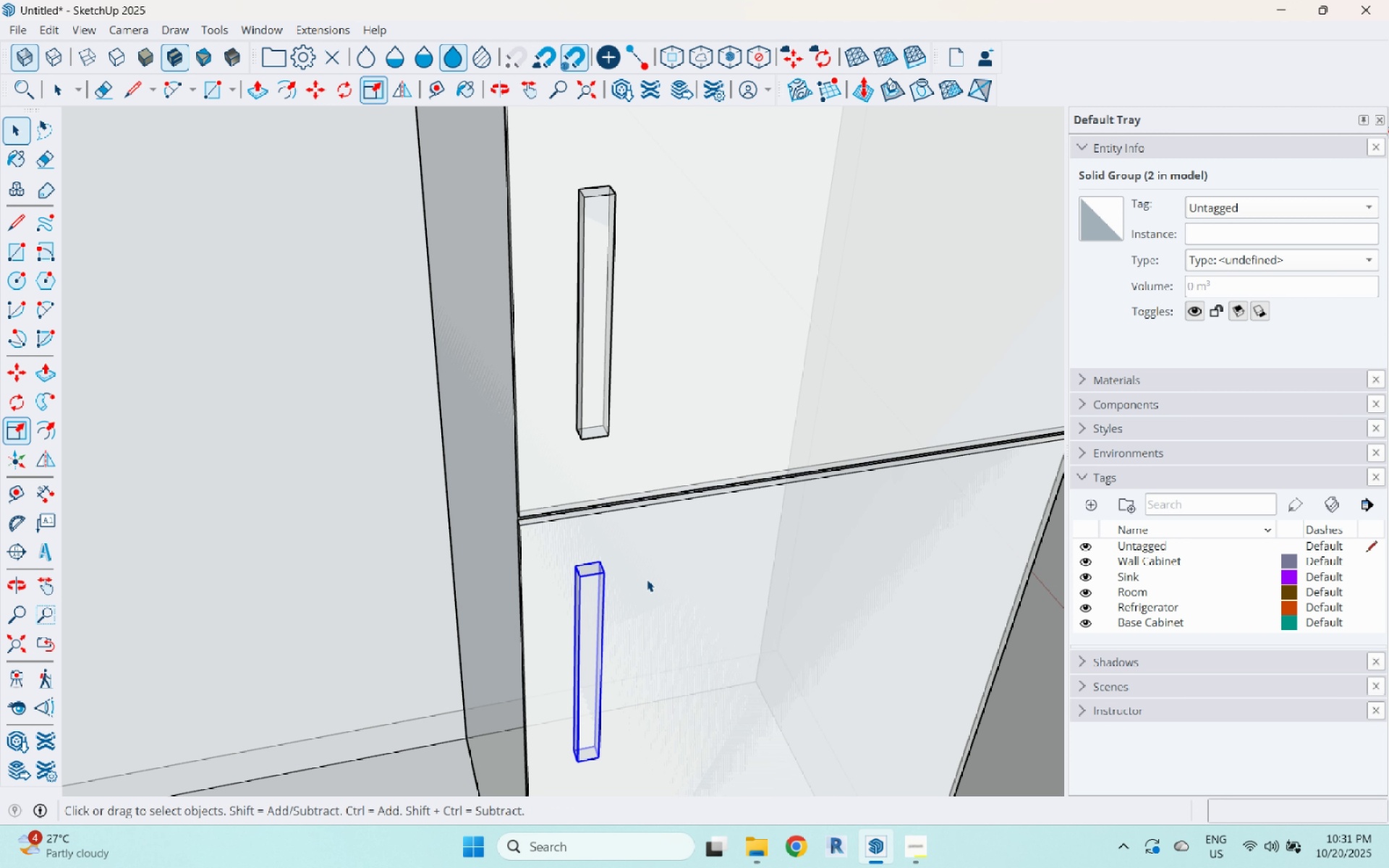 
key(Space)
 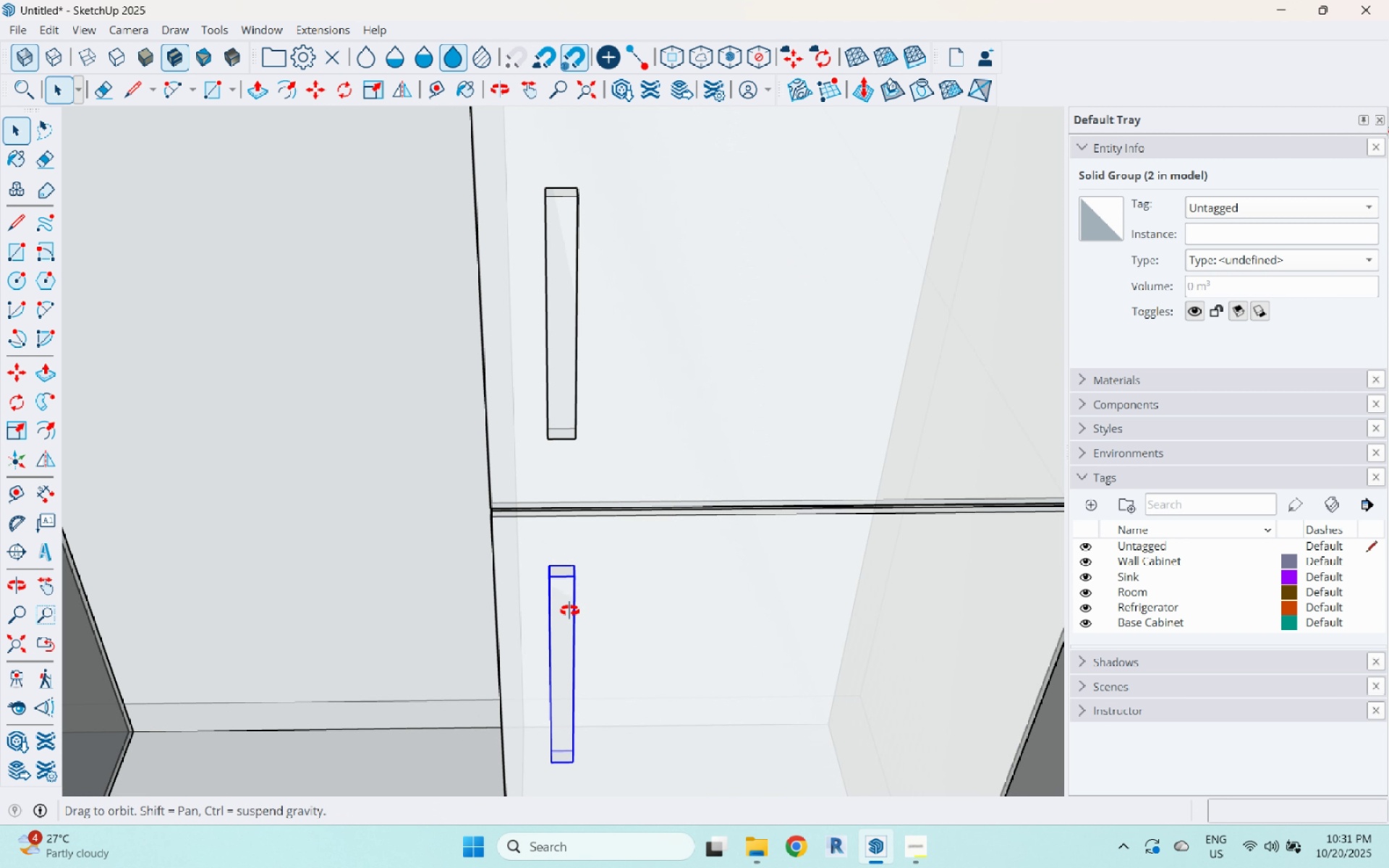 
key(Space)
 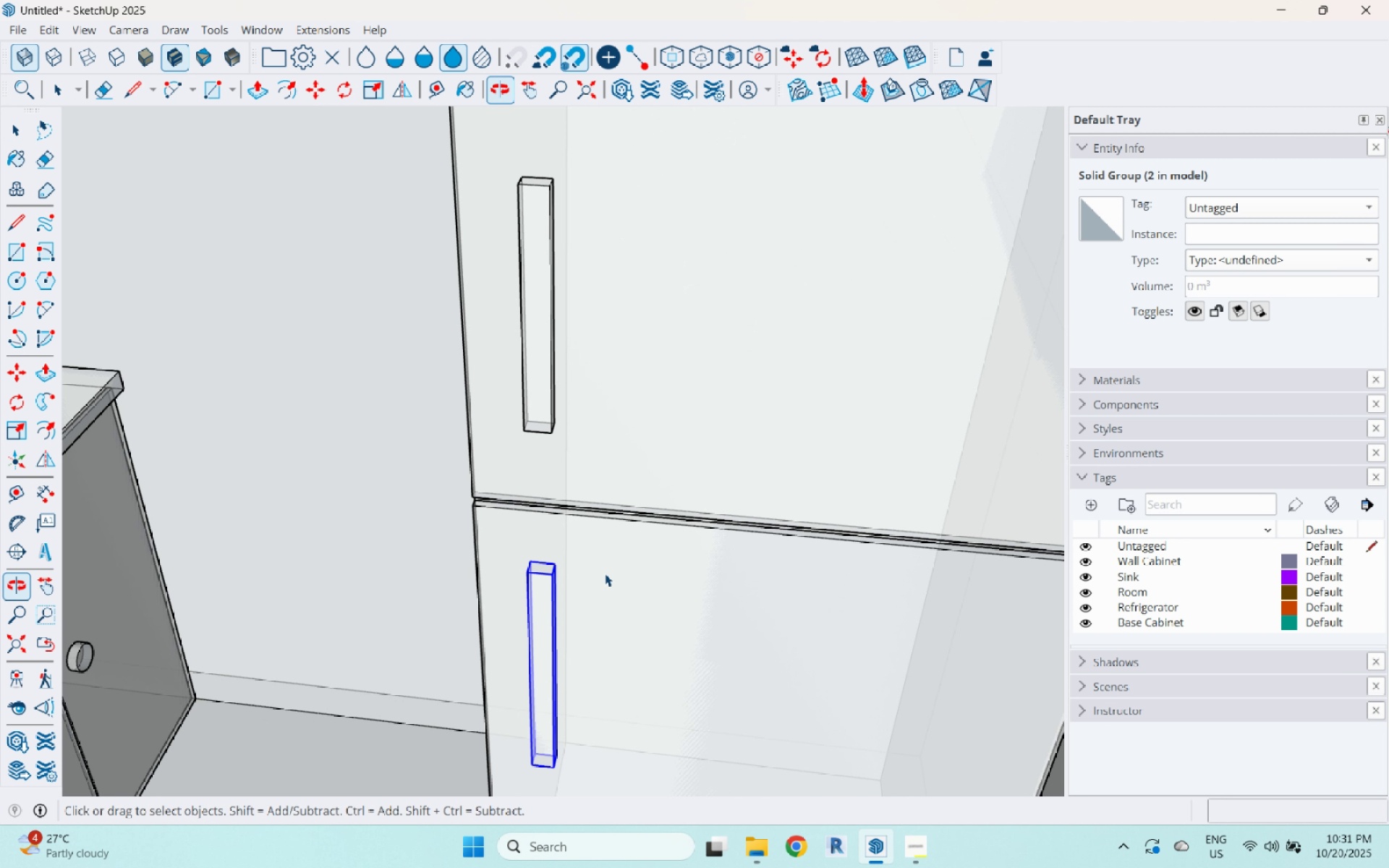 
scroll: coordinate [647, 586], scroll_direction: down, amount: 20.0
 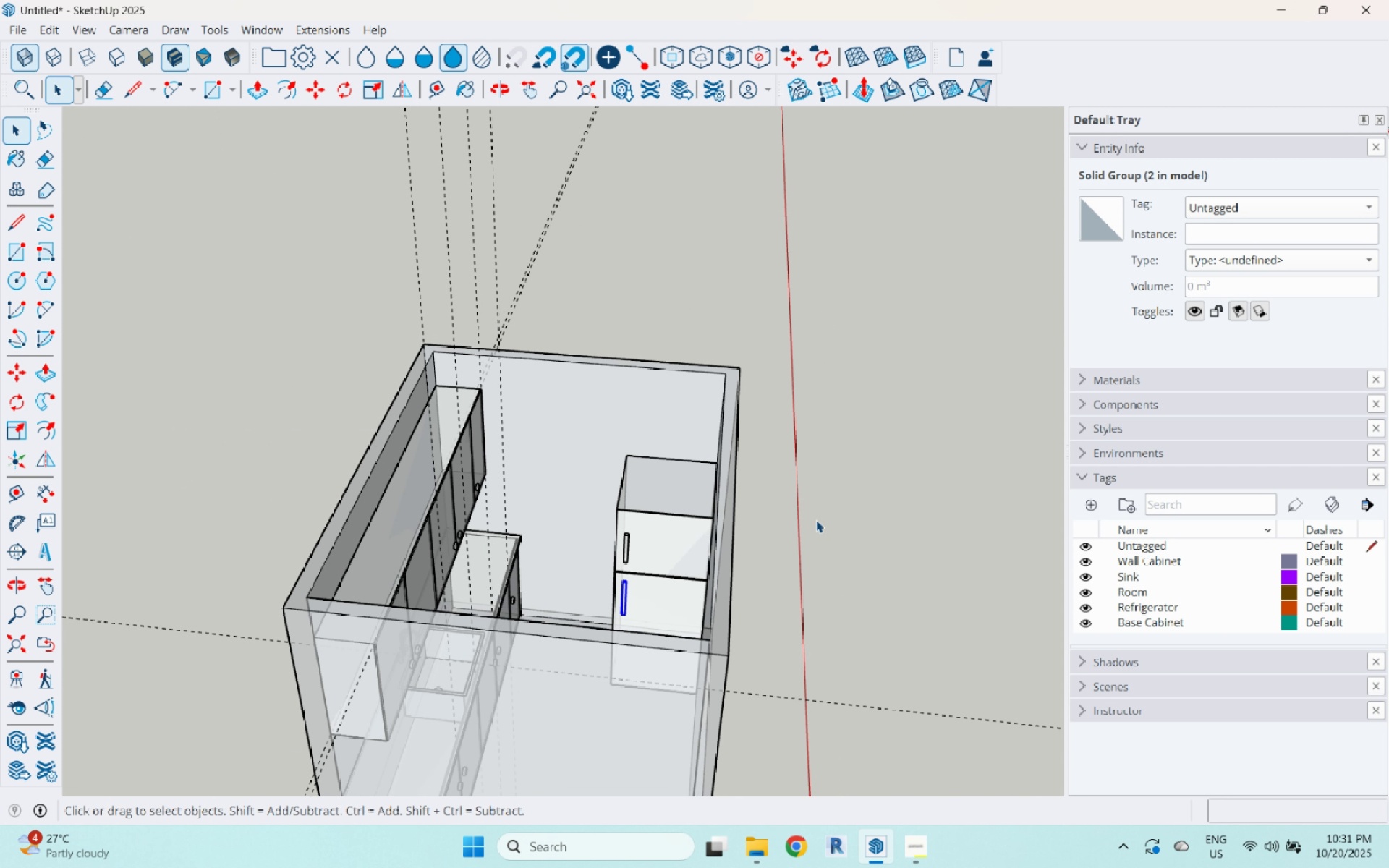 
left_click([816, 520])
 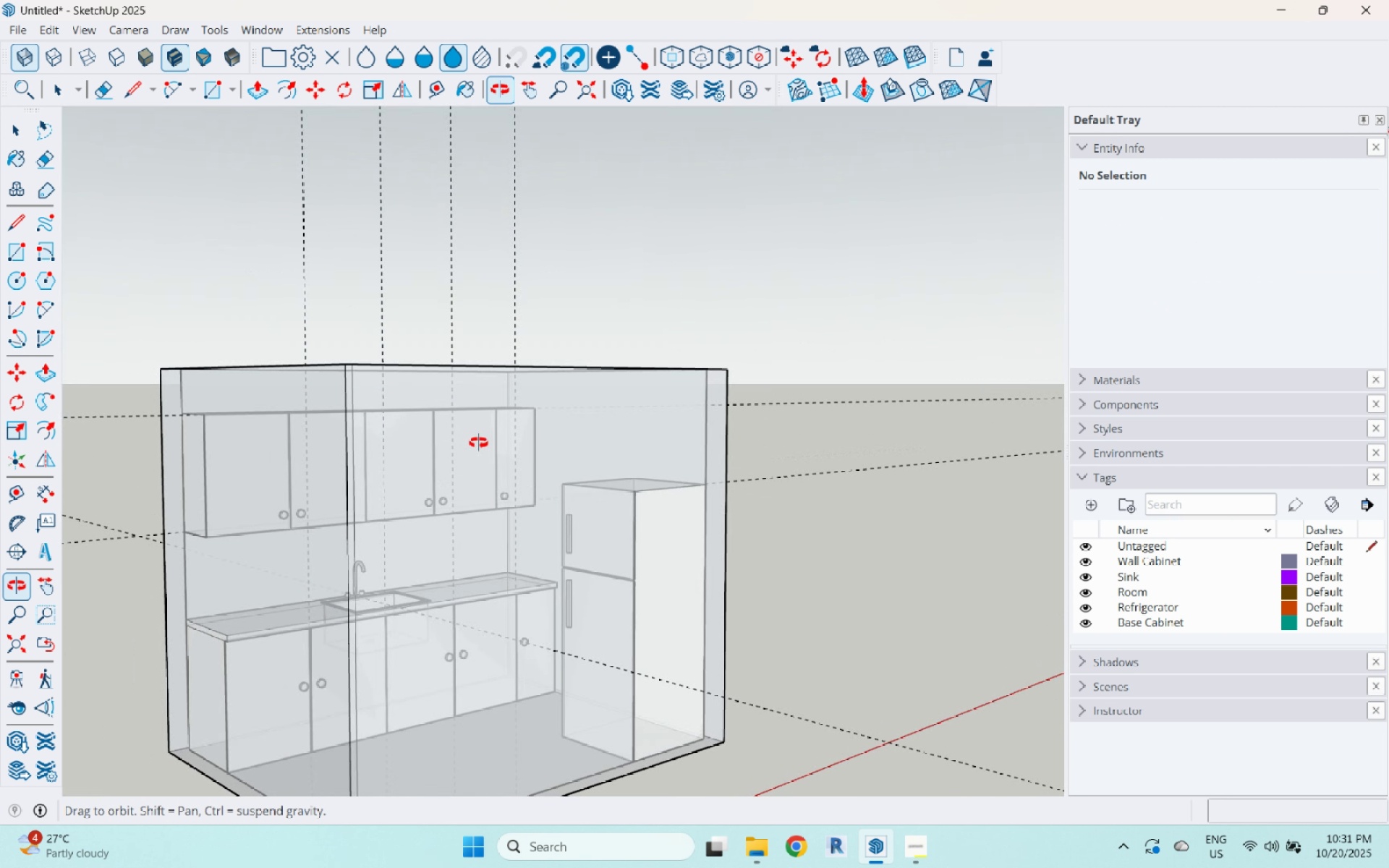 
wait(5.01)
 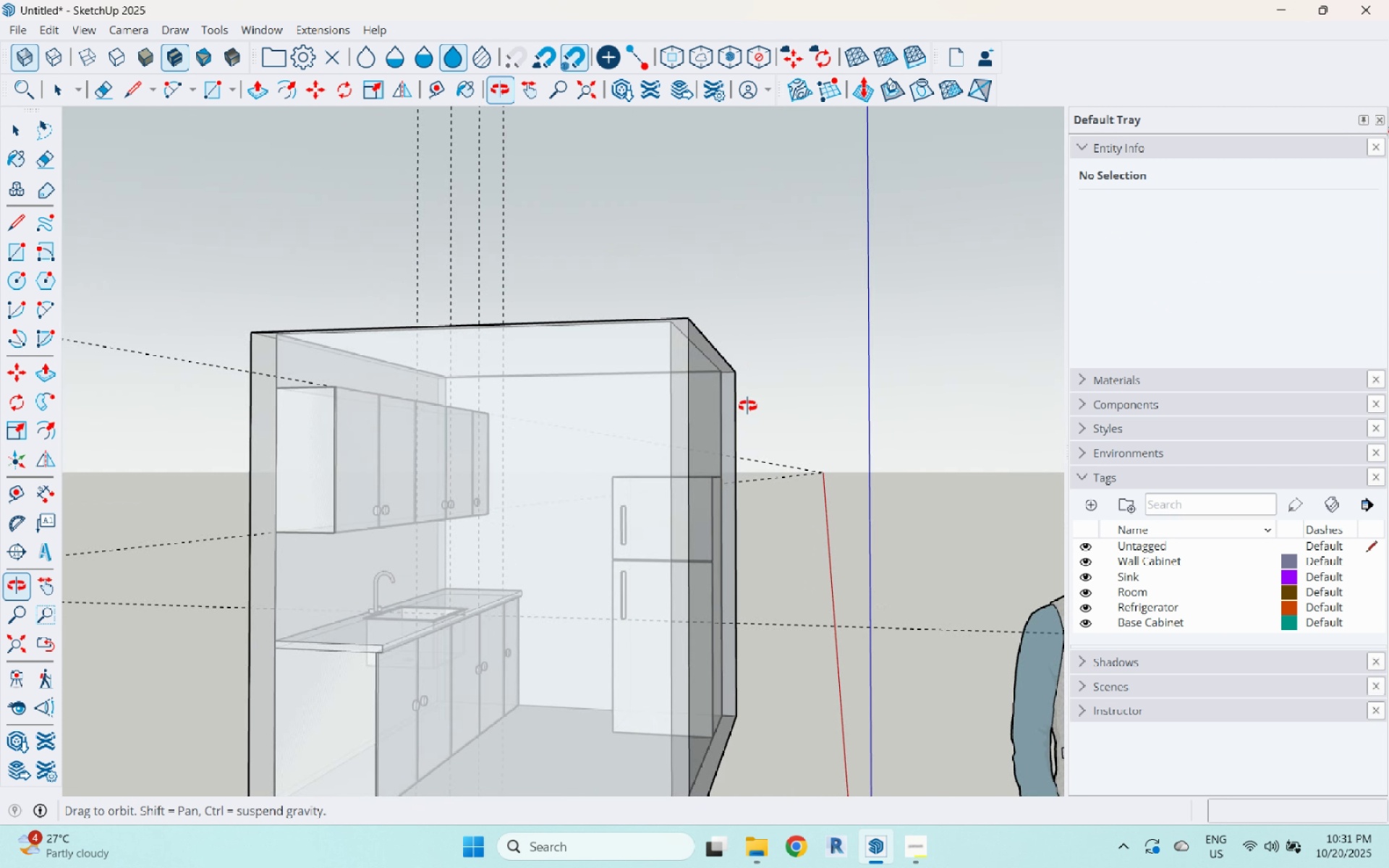 
left_click([616, 496])
 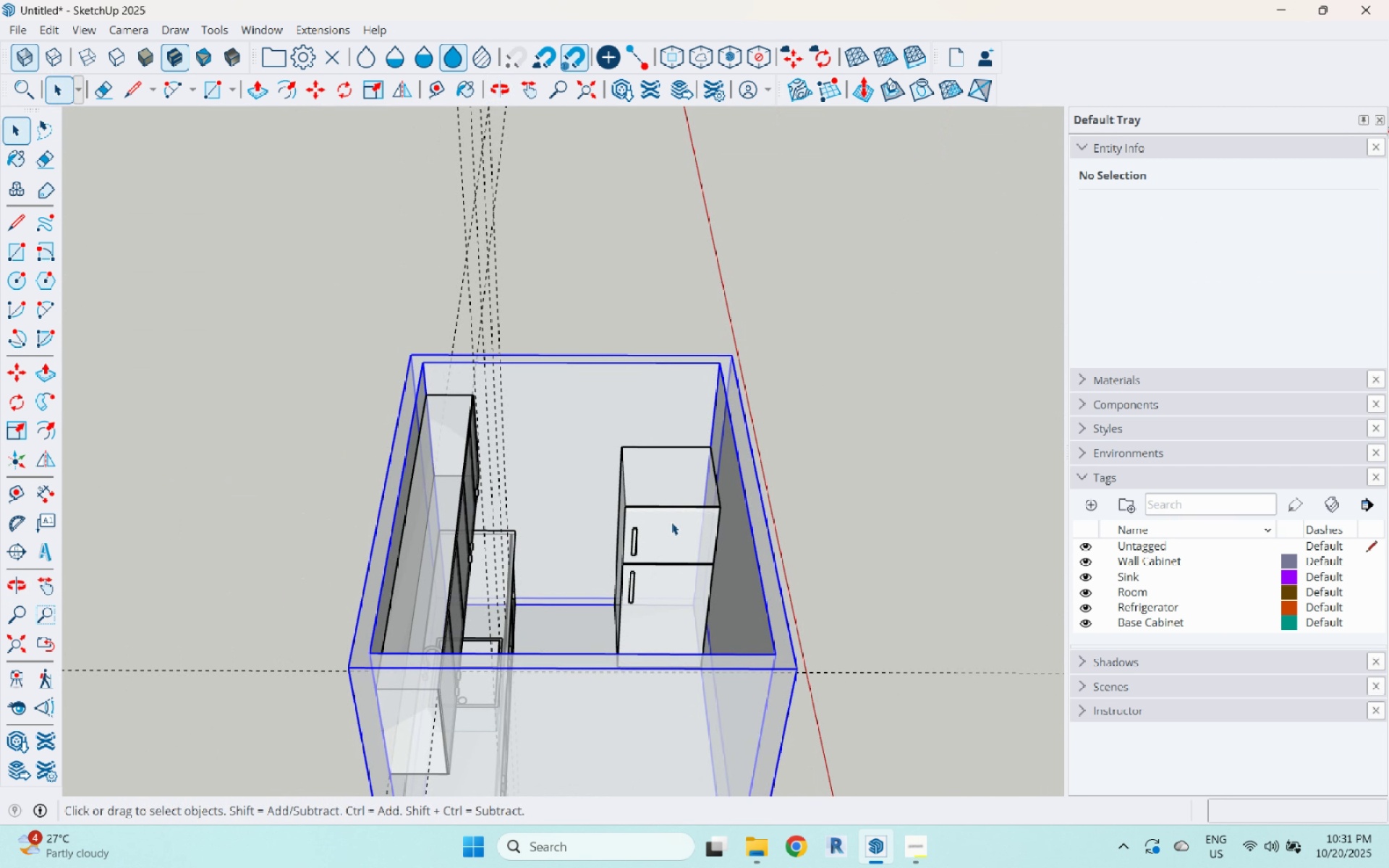 
scroll: coordinate [684, 525], scroll_direction: up, amount: 6.0
 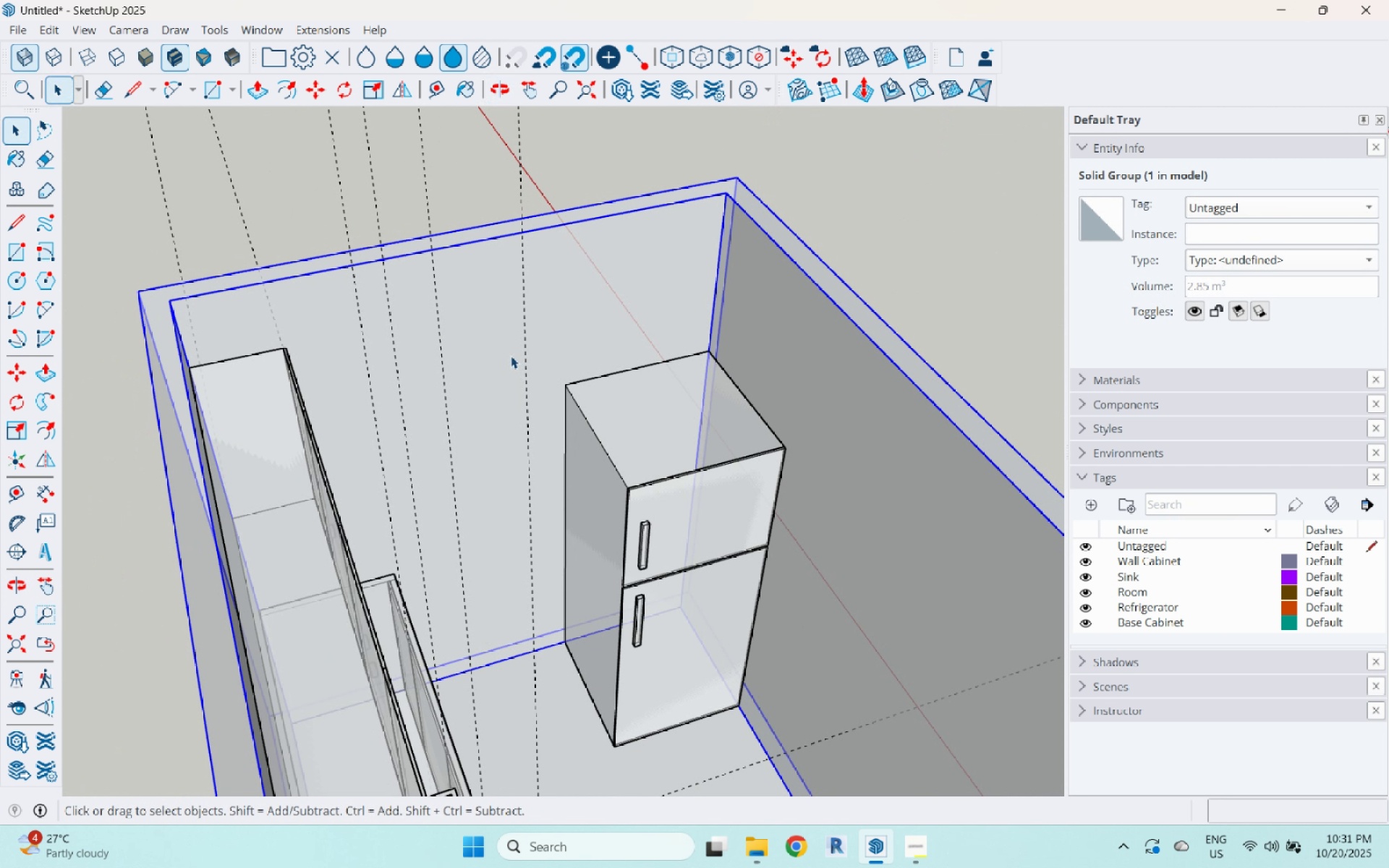 
left_click_drag(start_coordinate=[446, 300], to_coordinate=[829, 790])
 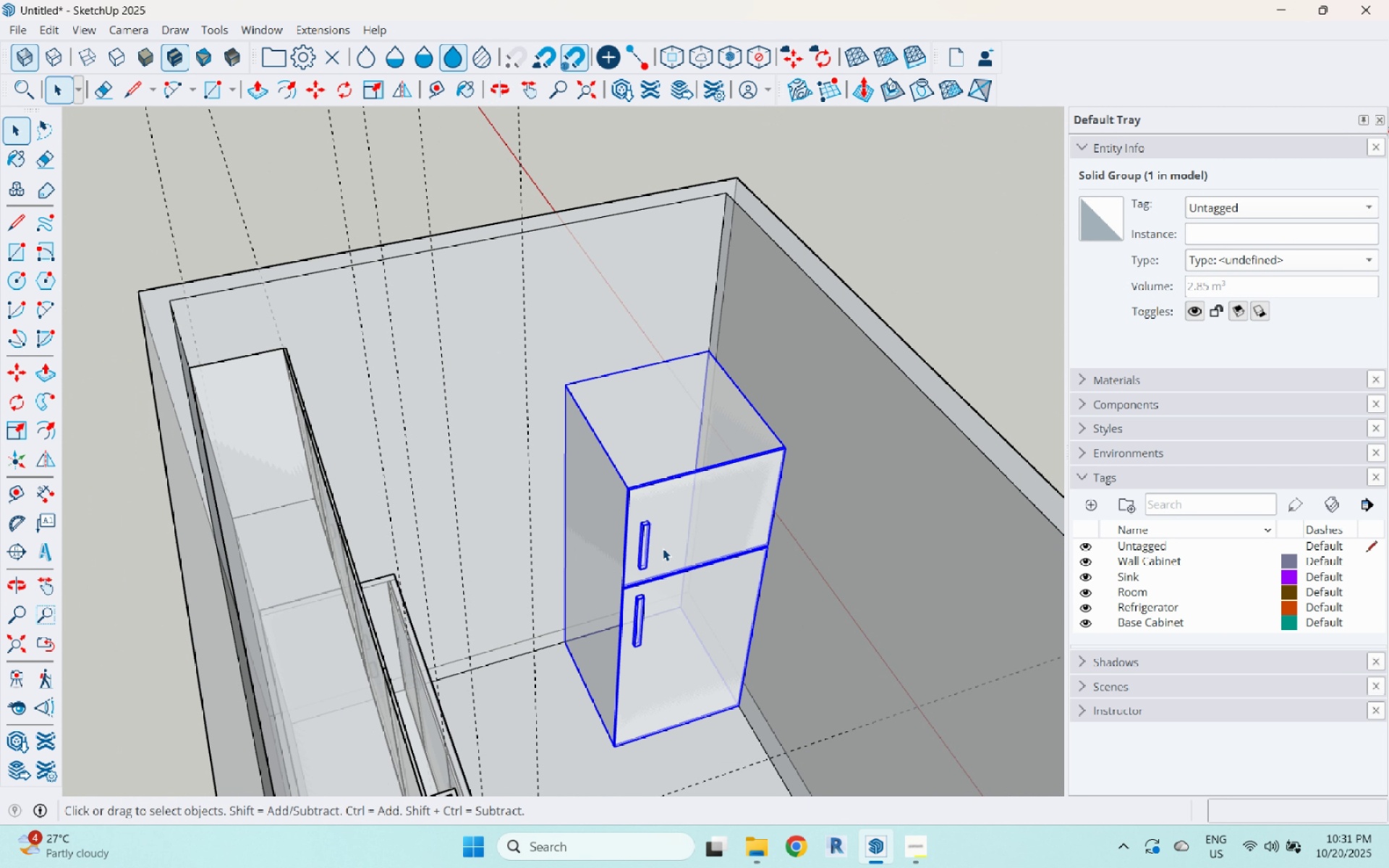 
right_click([663, 548])
 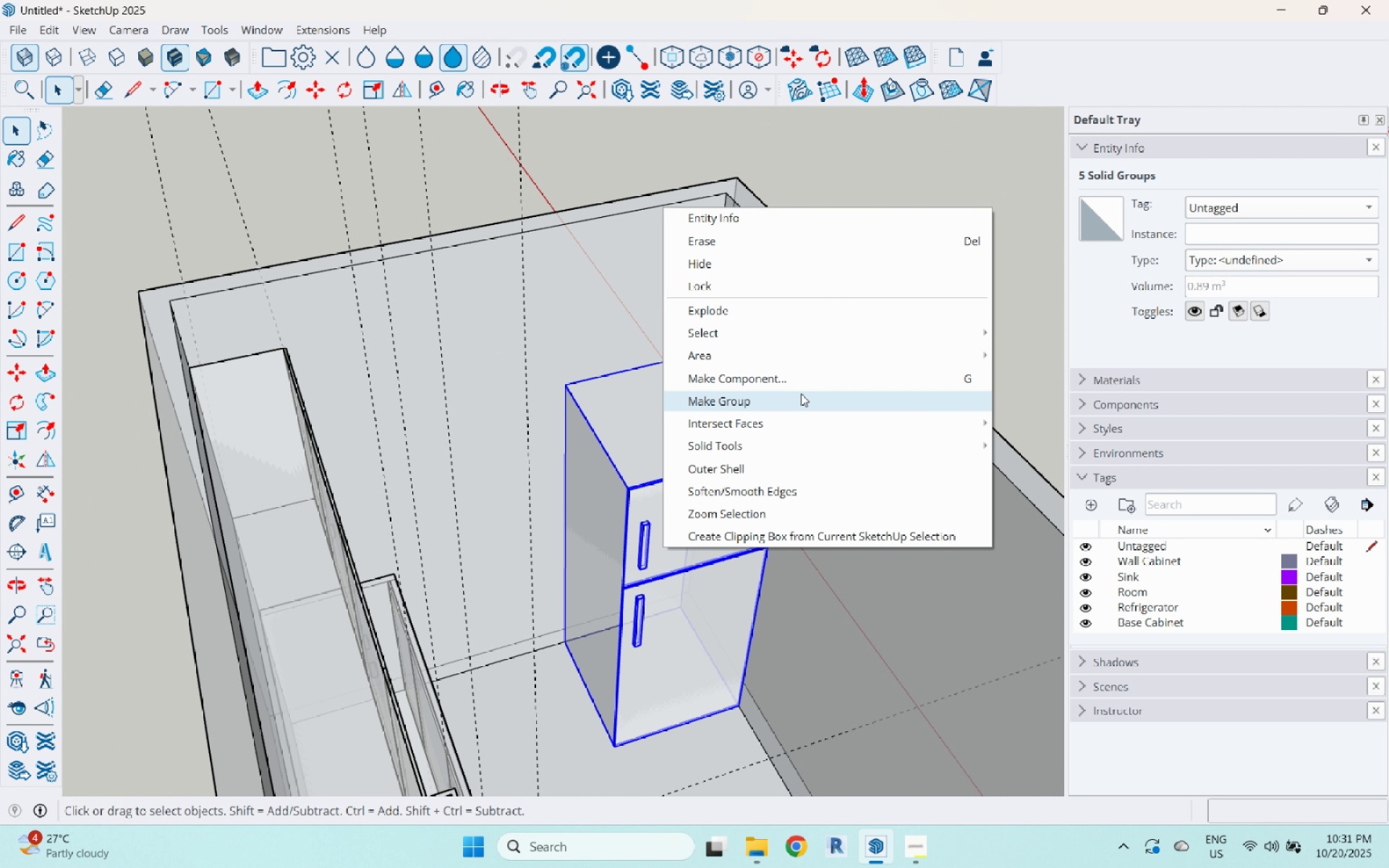 
left_click([801, 393])
 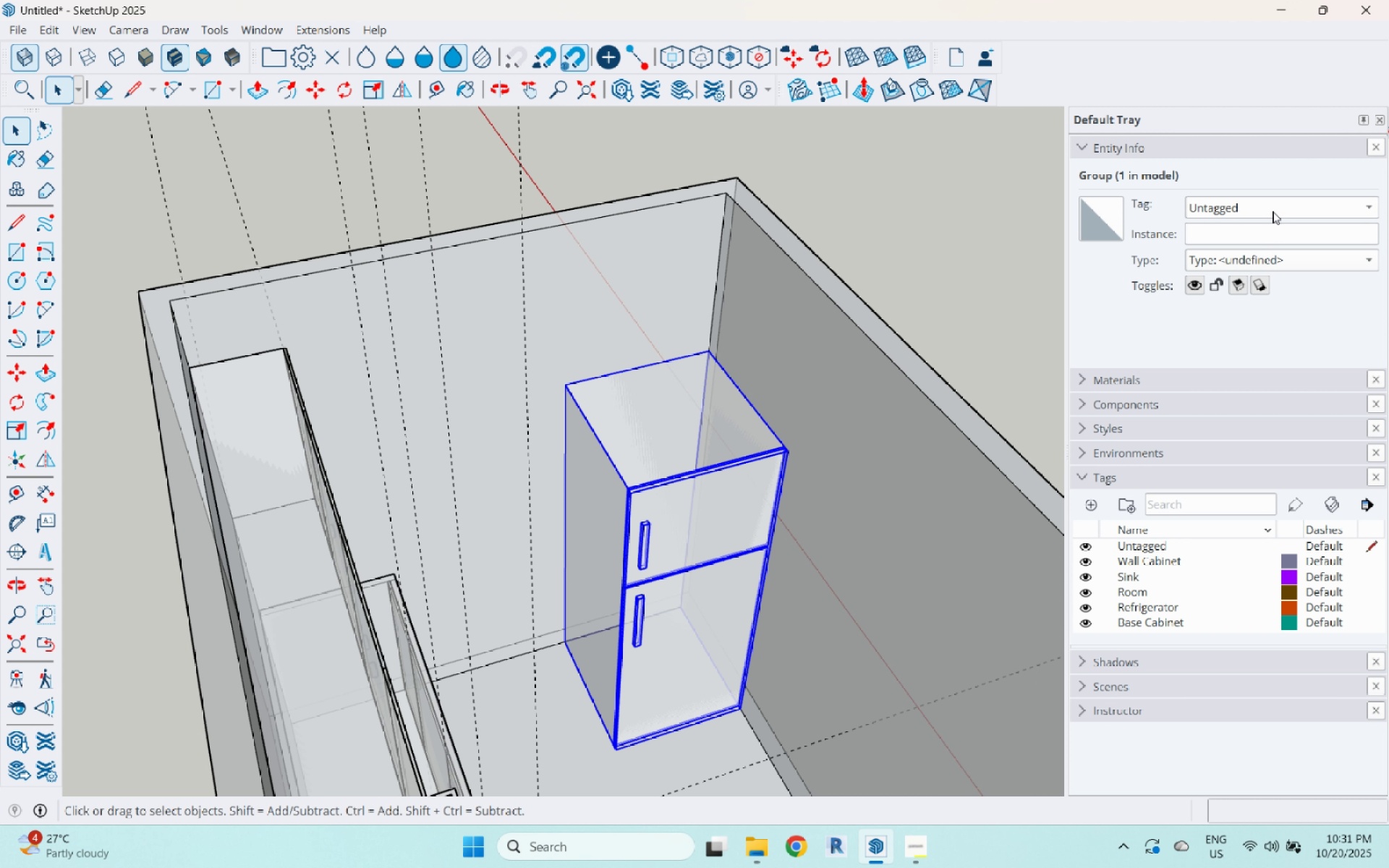 
left_click([1273, 208])
 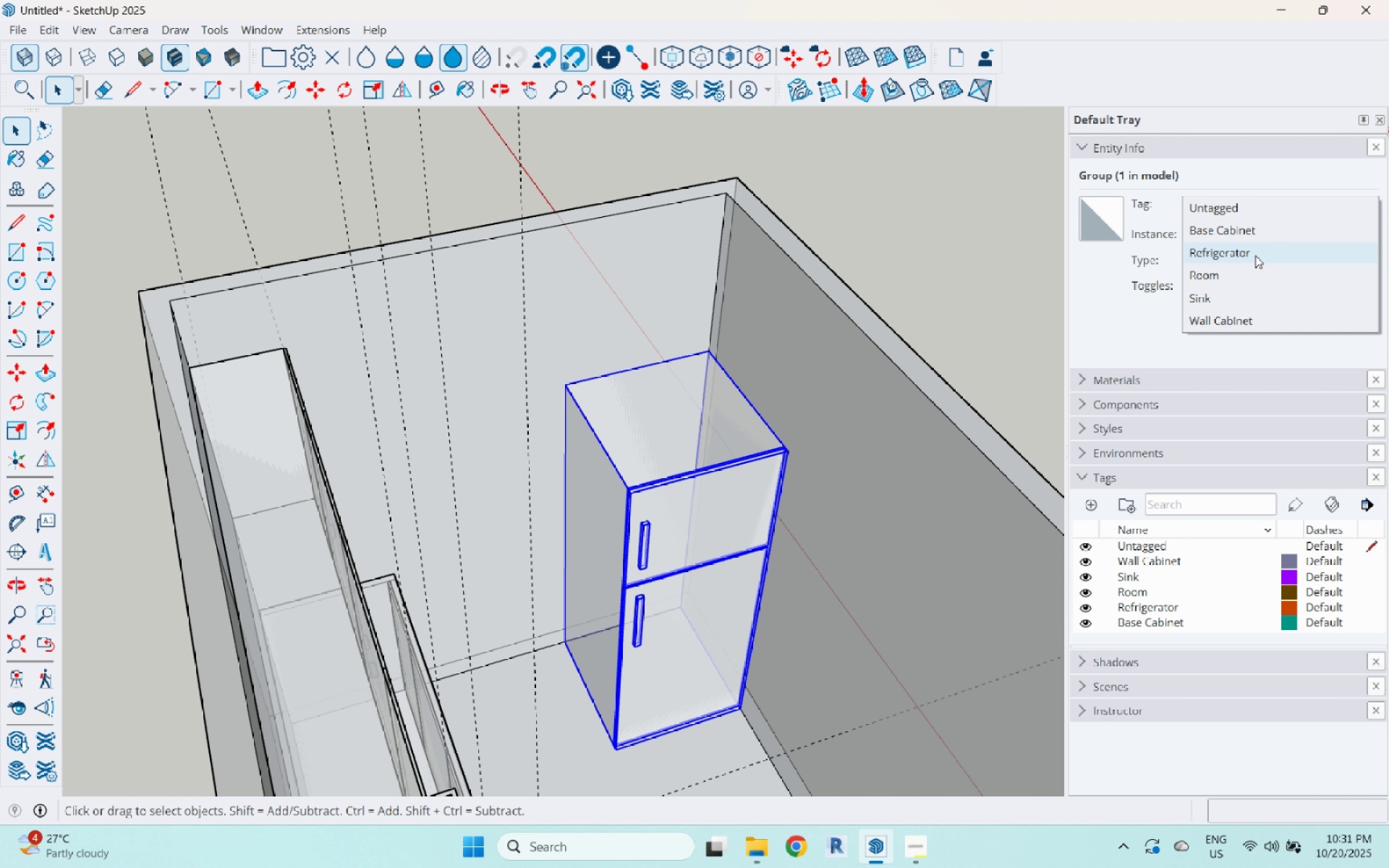 
left_click([1255, 255])
 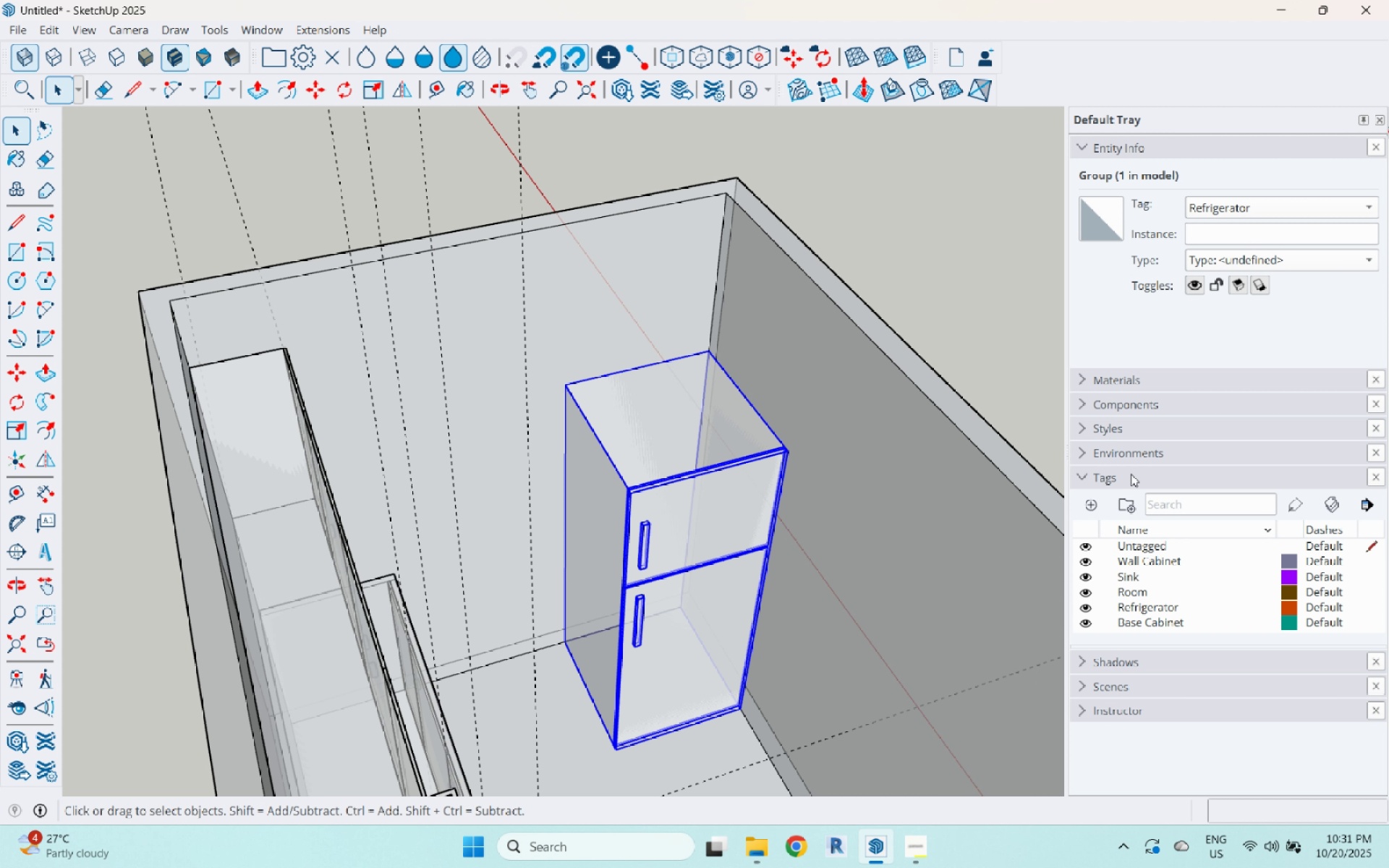 
wait(18.05)
 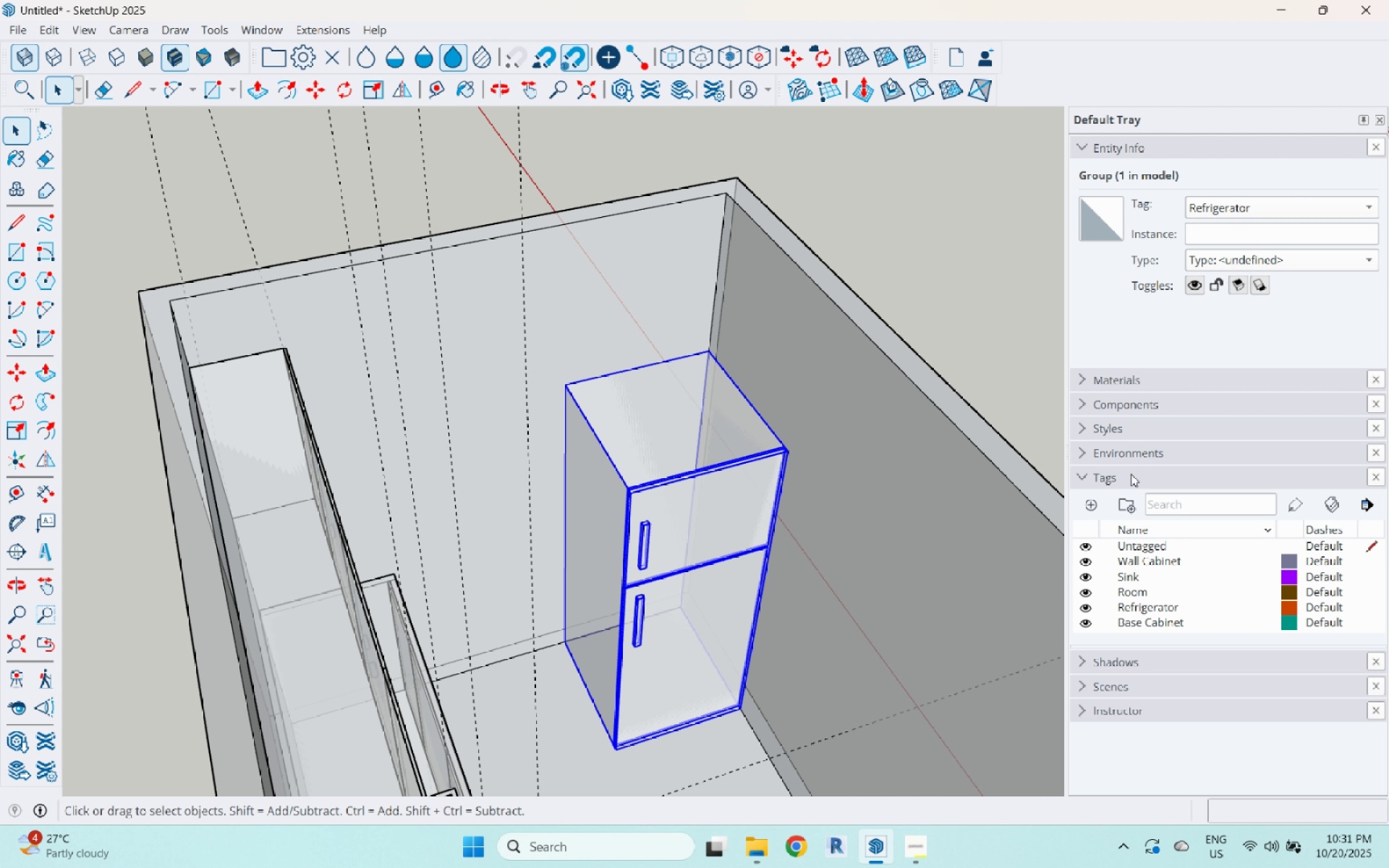 
scroll: coordinate [1109, 482], scroll_direction: down, amount: 6.0
 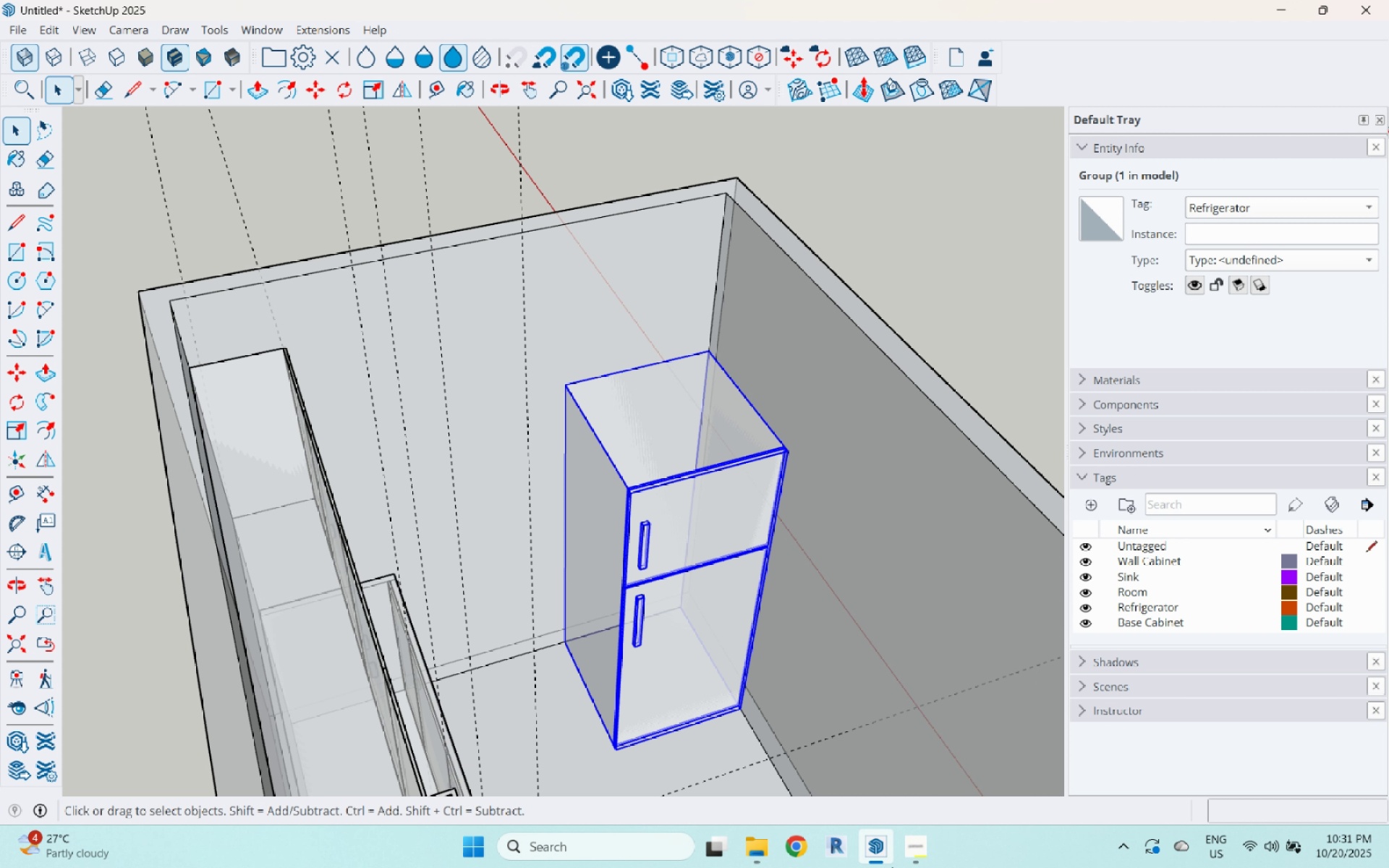 
left_click([892, 867])